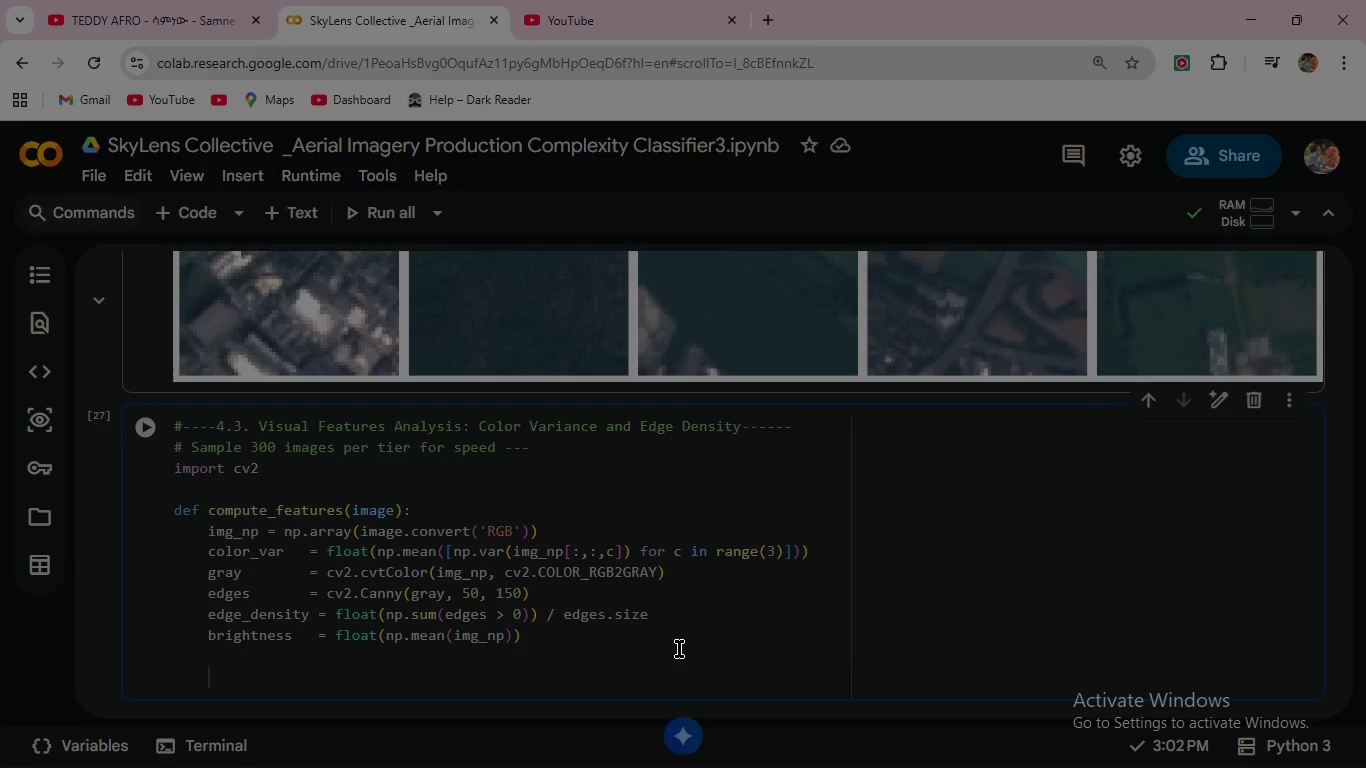 
type(return color_var, edg)
 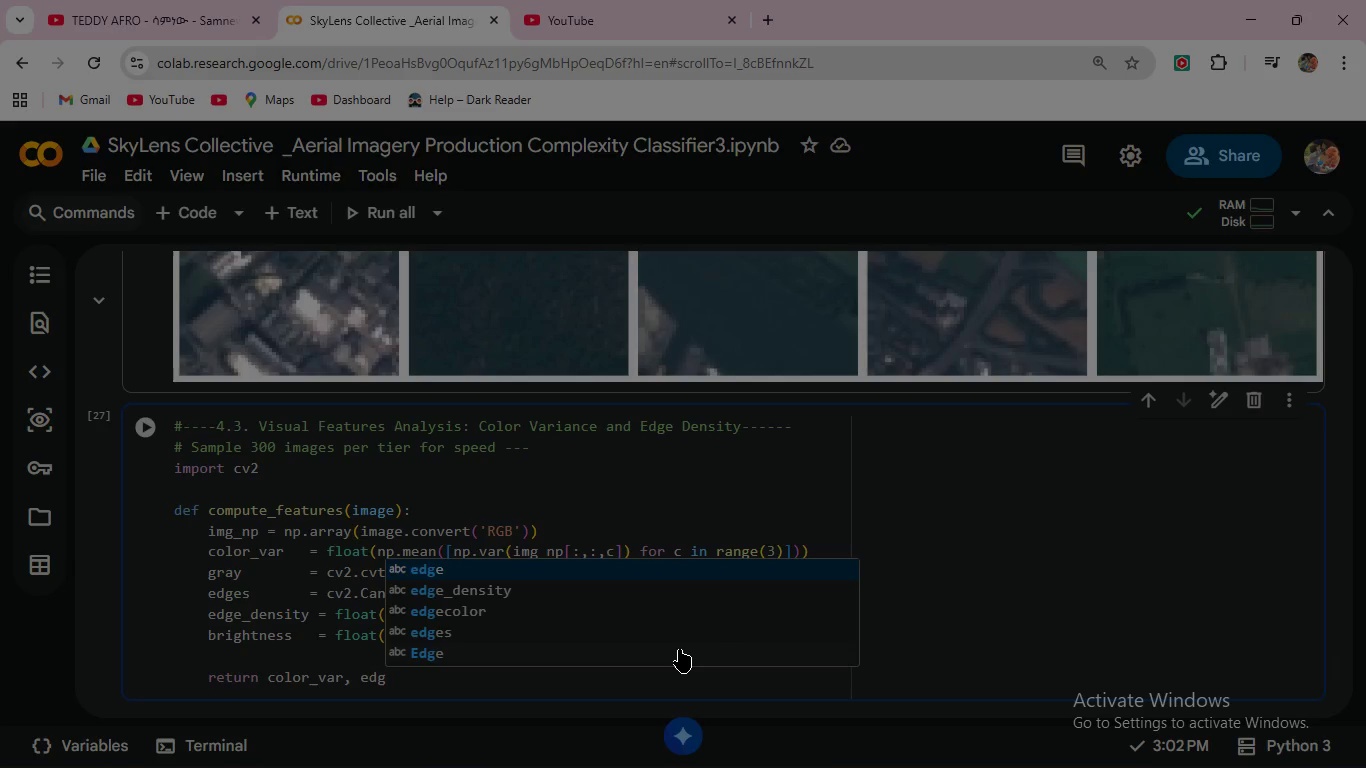 
key(ArrowDown)
 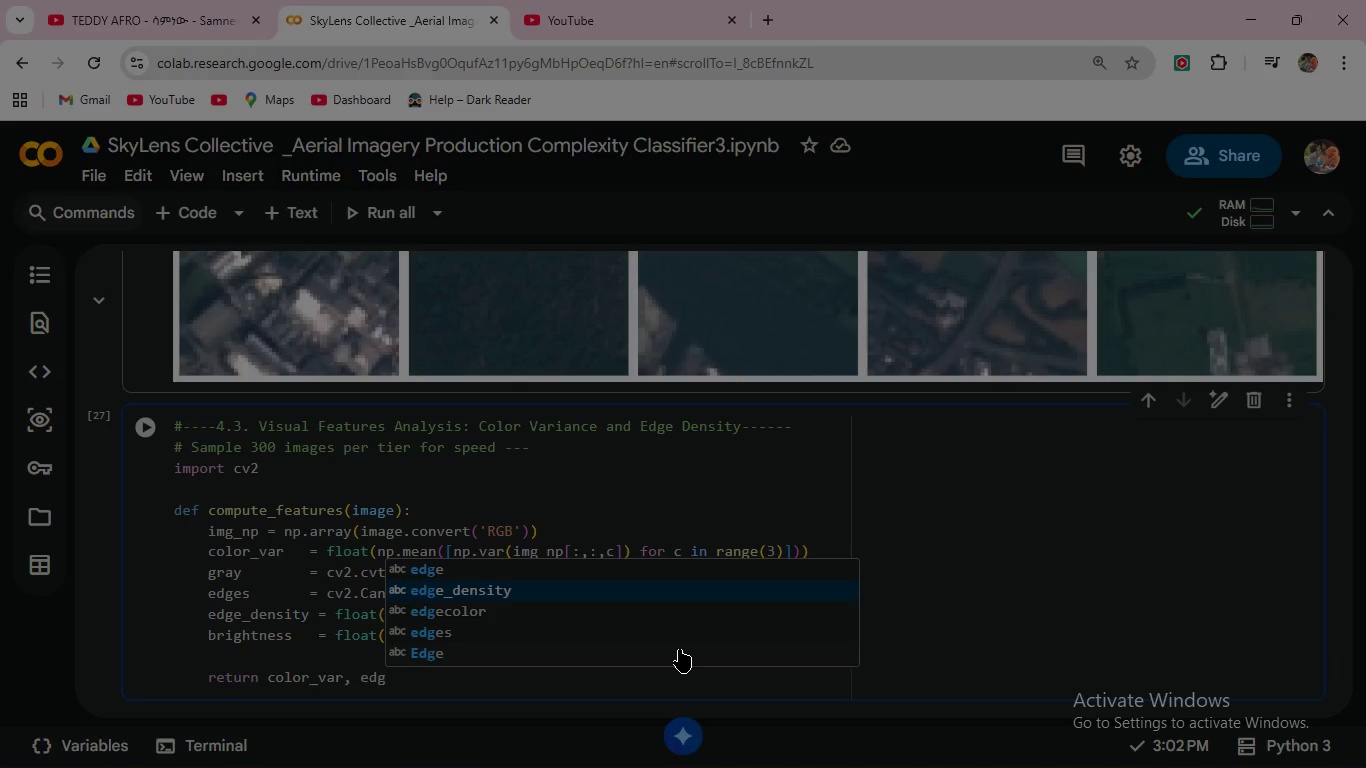 
key(Enter)
 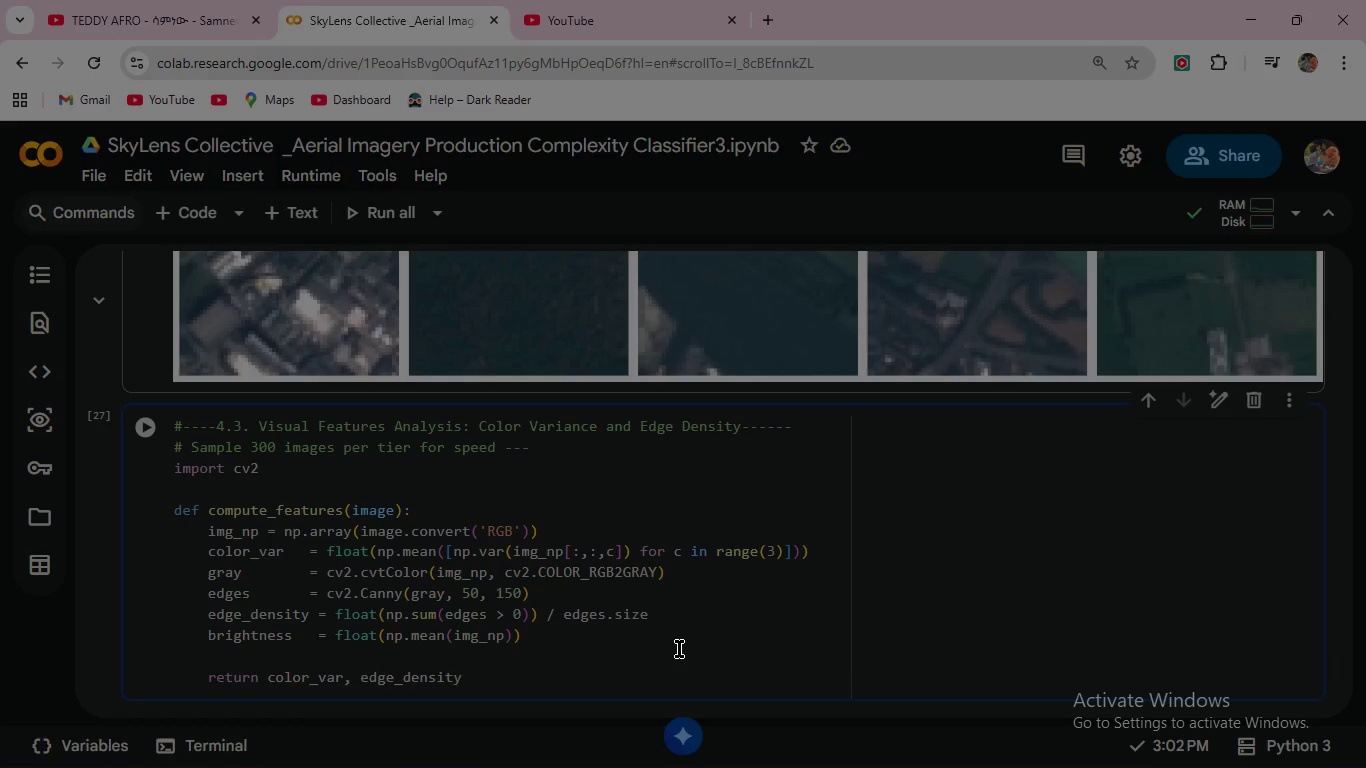 
type(, bri)
 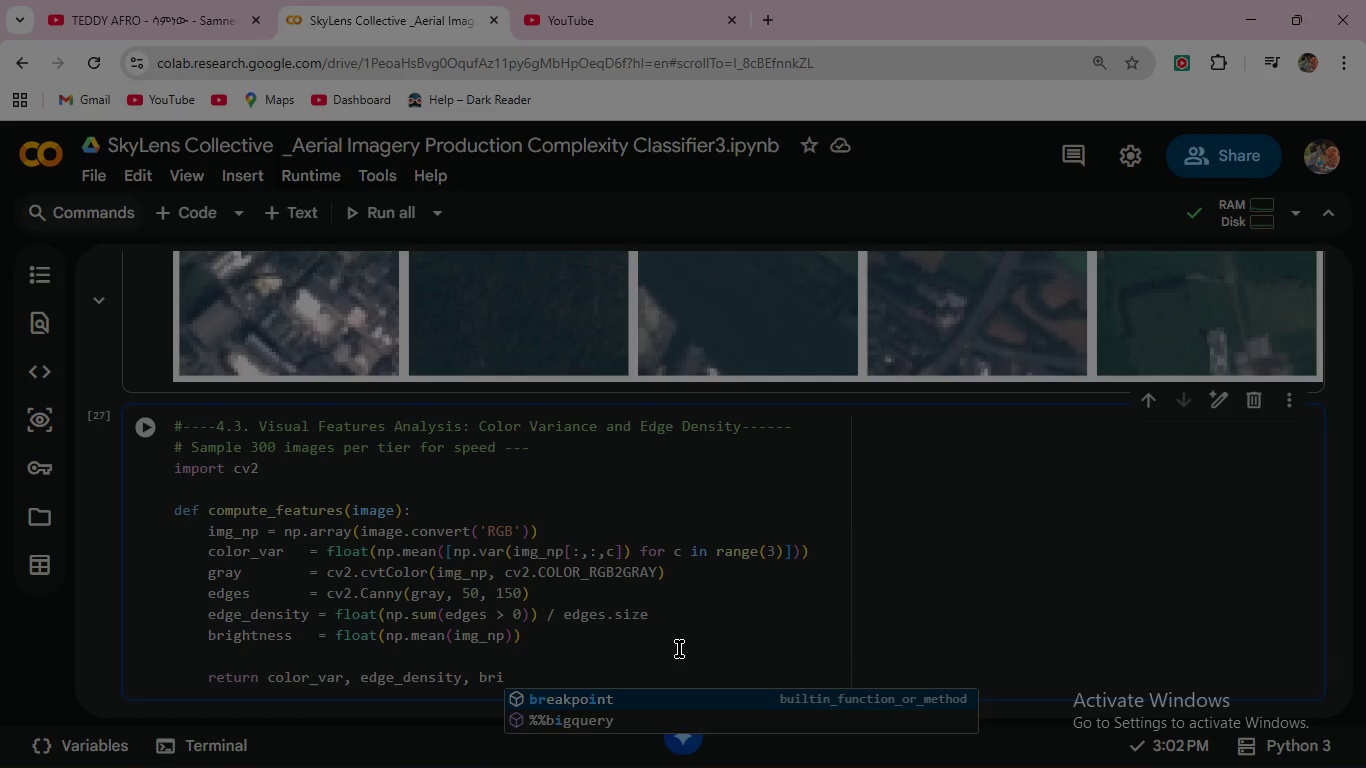 
type(gh)
 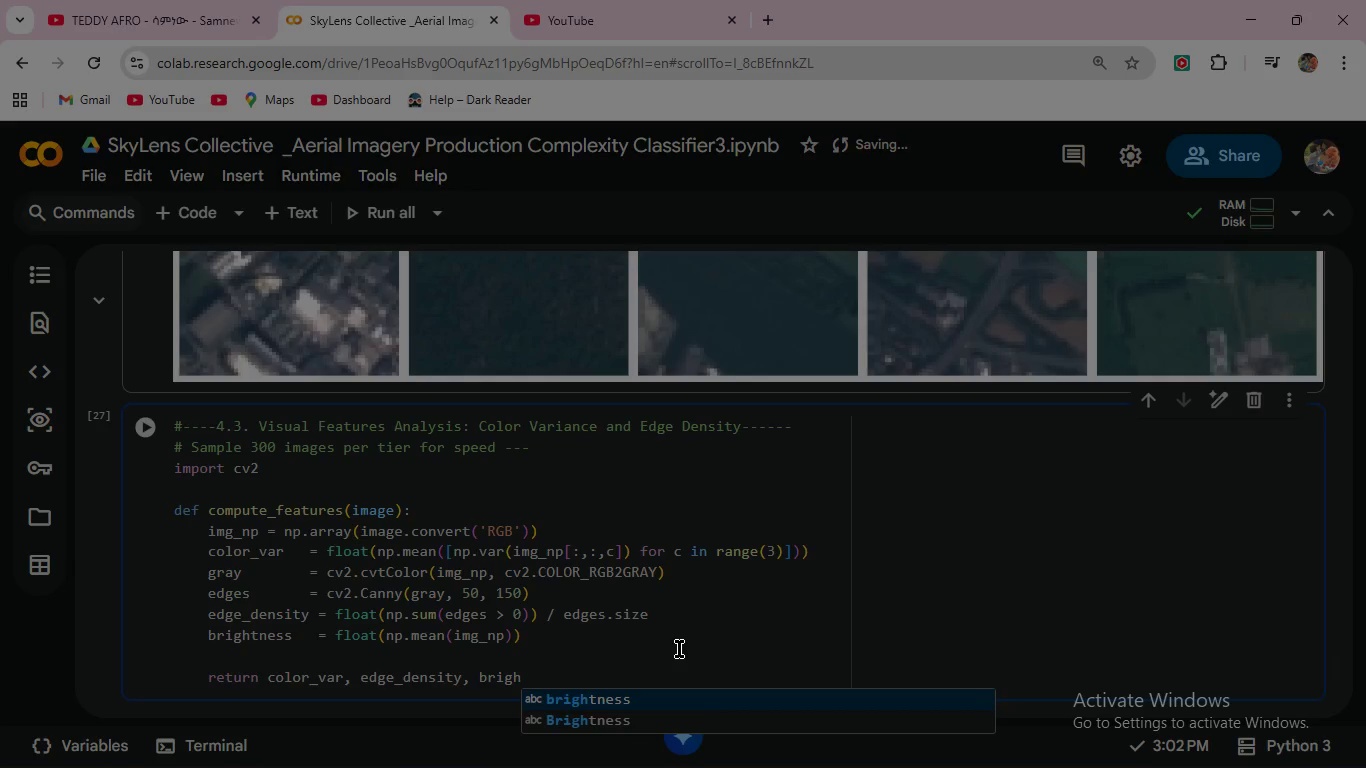 
key(Enter)
 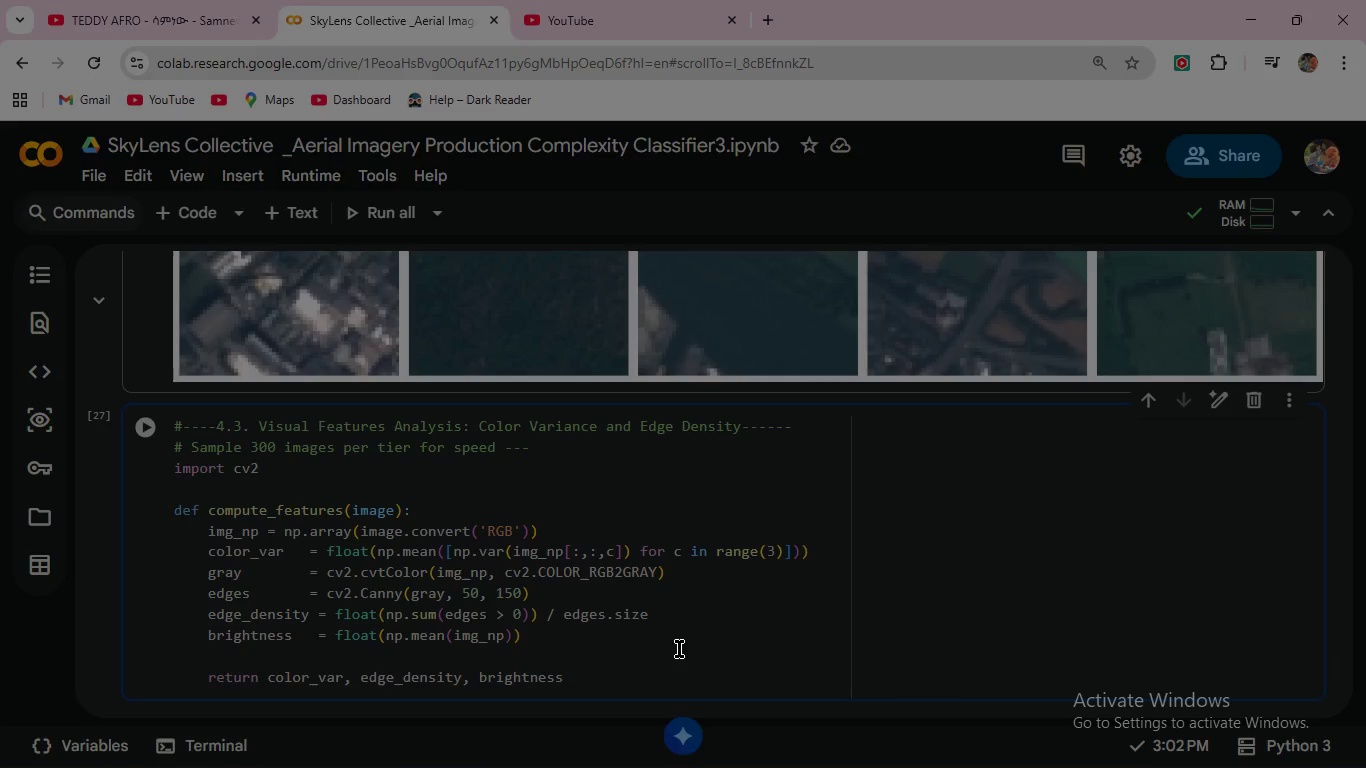 
key(Enter)
 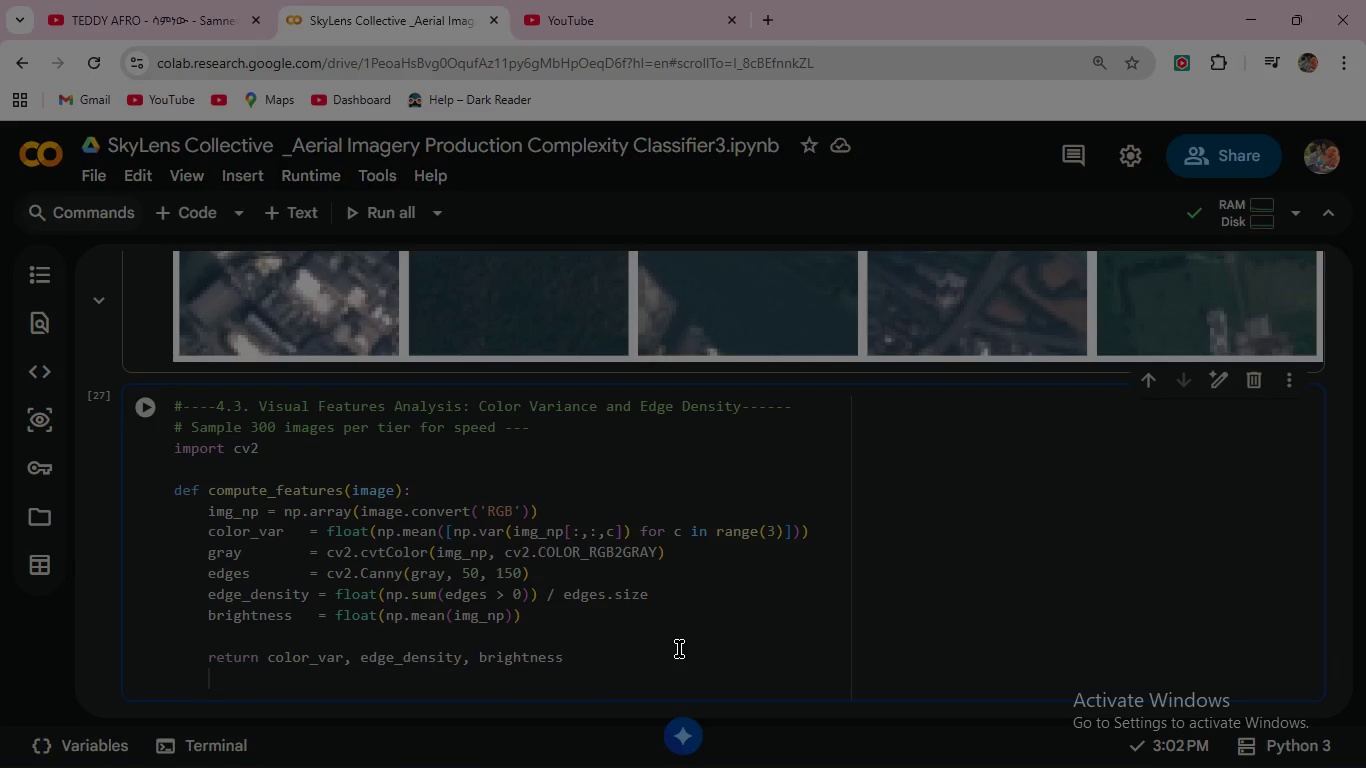 
key(Backspace)
 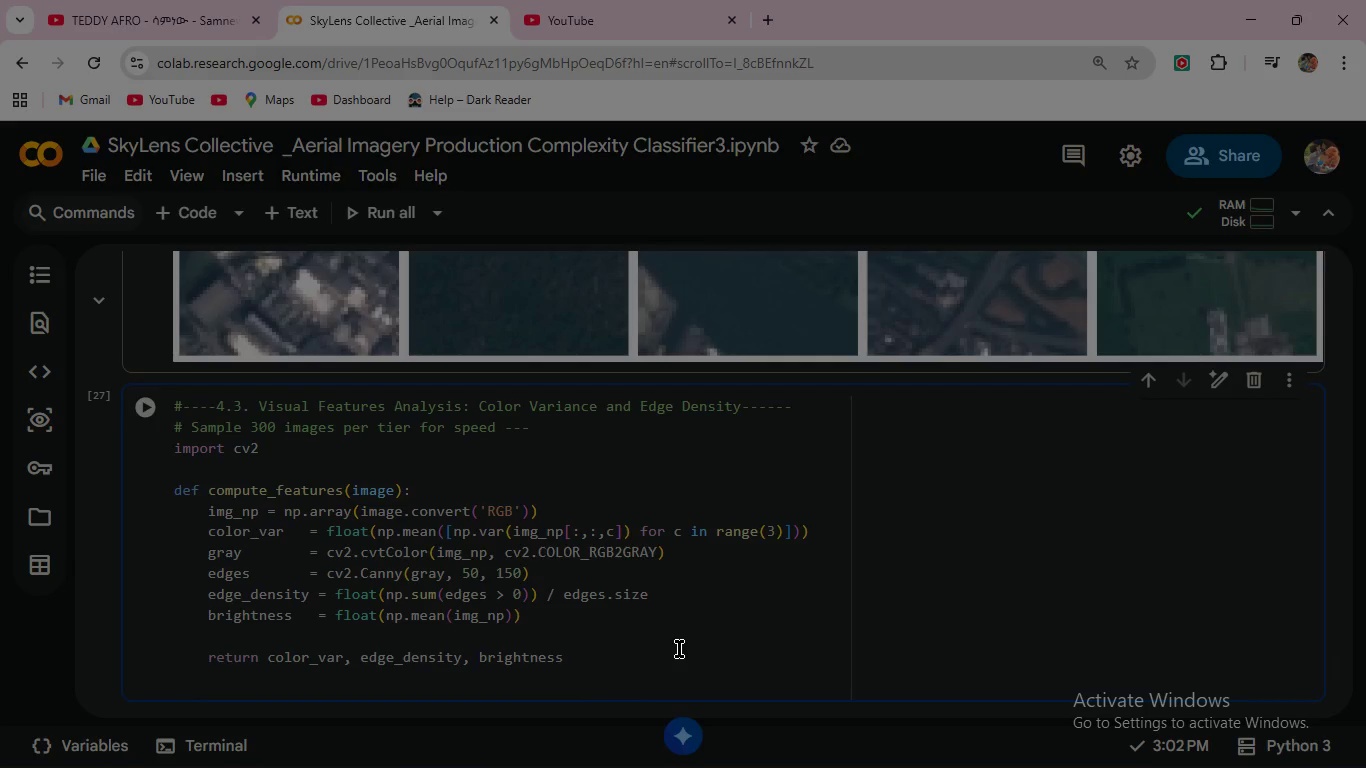 
key(Backspace)
 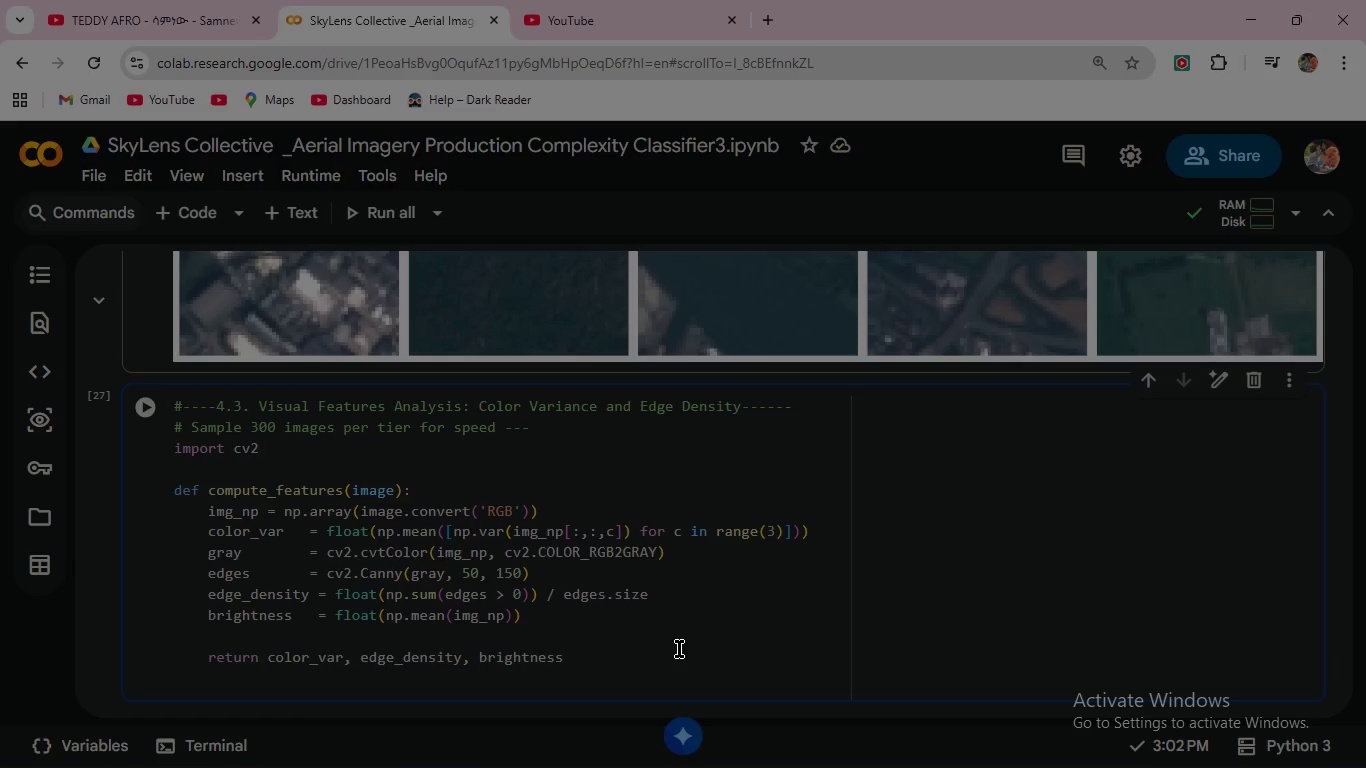 
wait(6.66)
 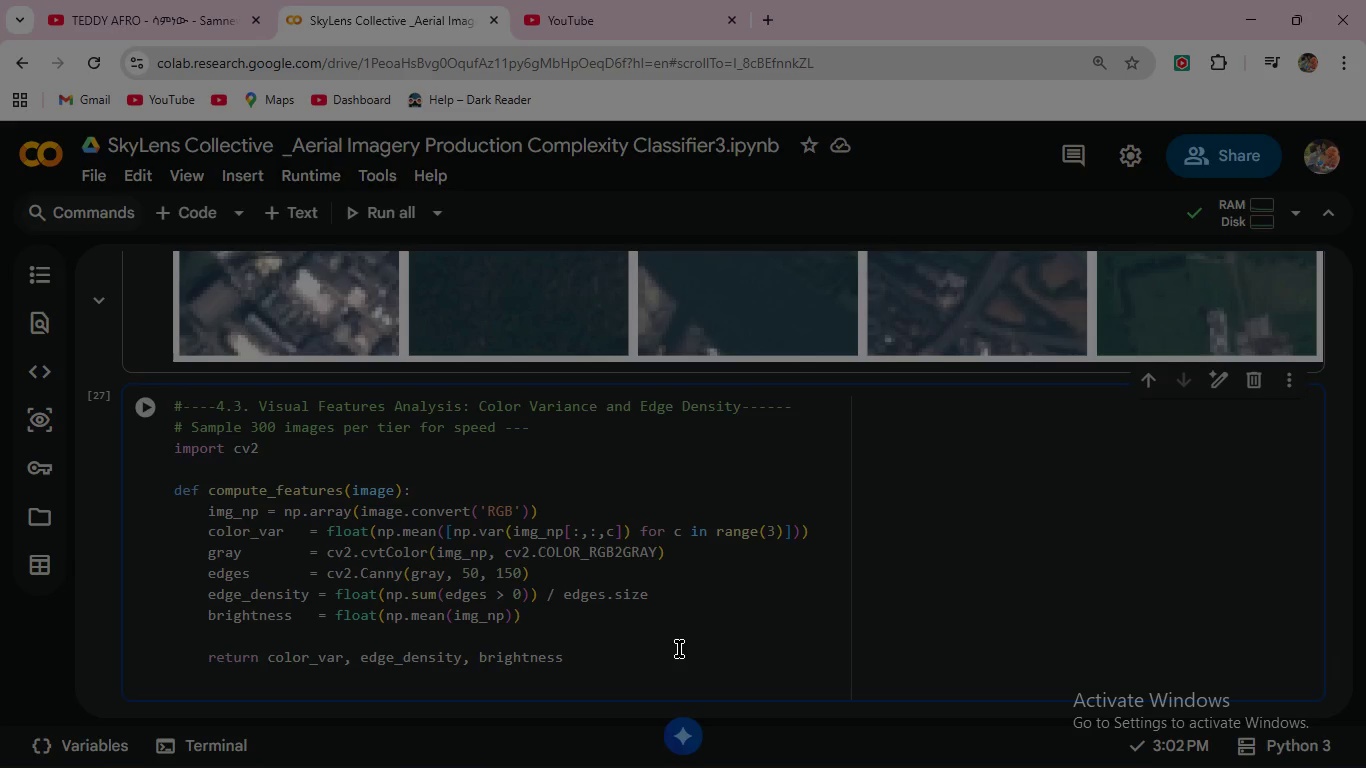 
type(SAMP)
 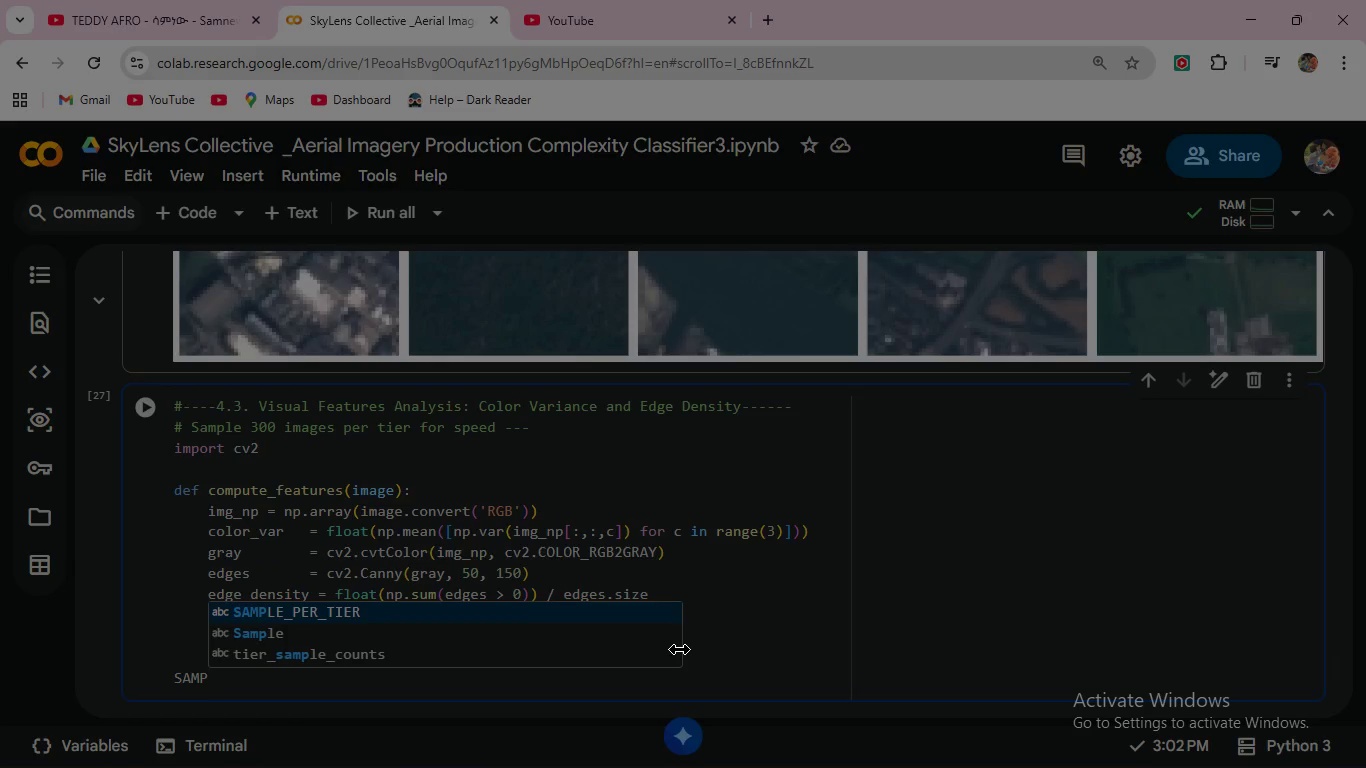 
key(Enter)
 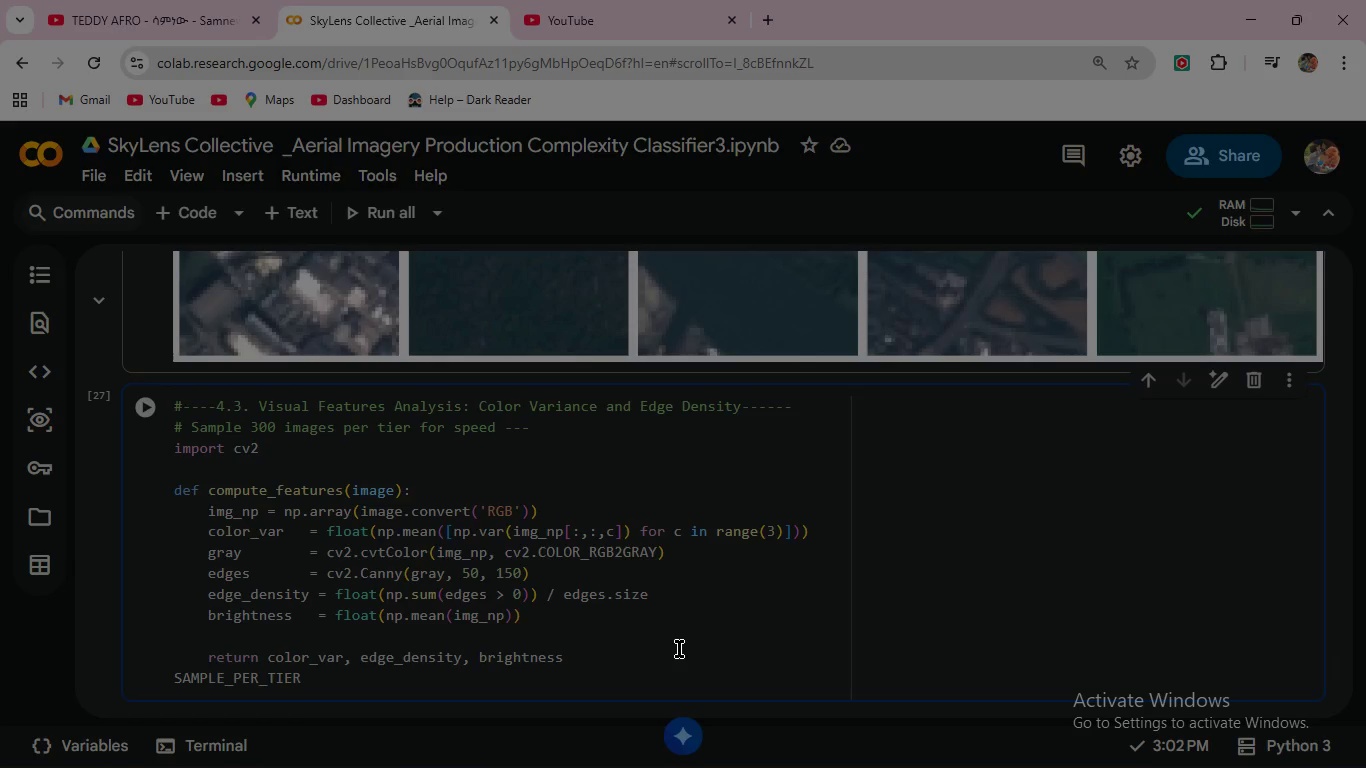 
type( = 300)
 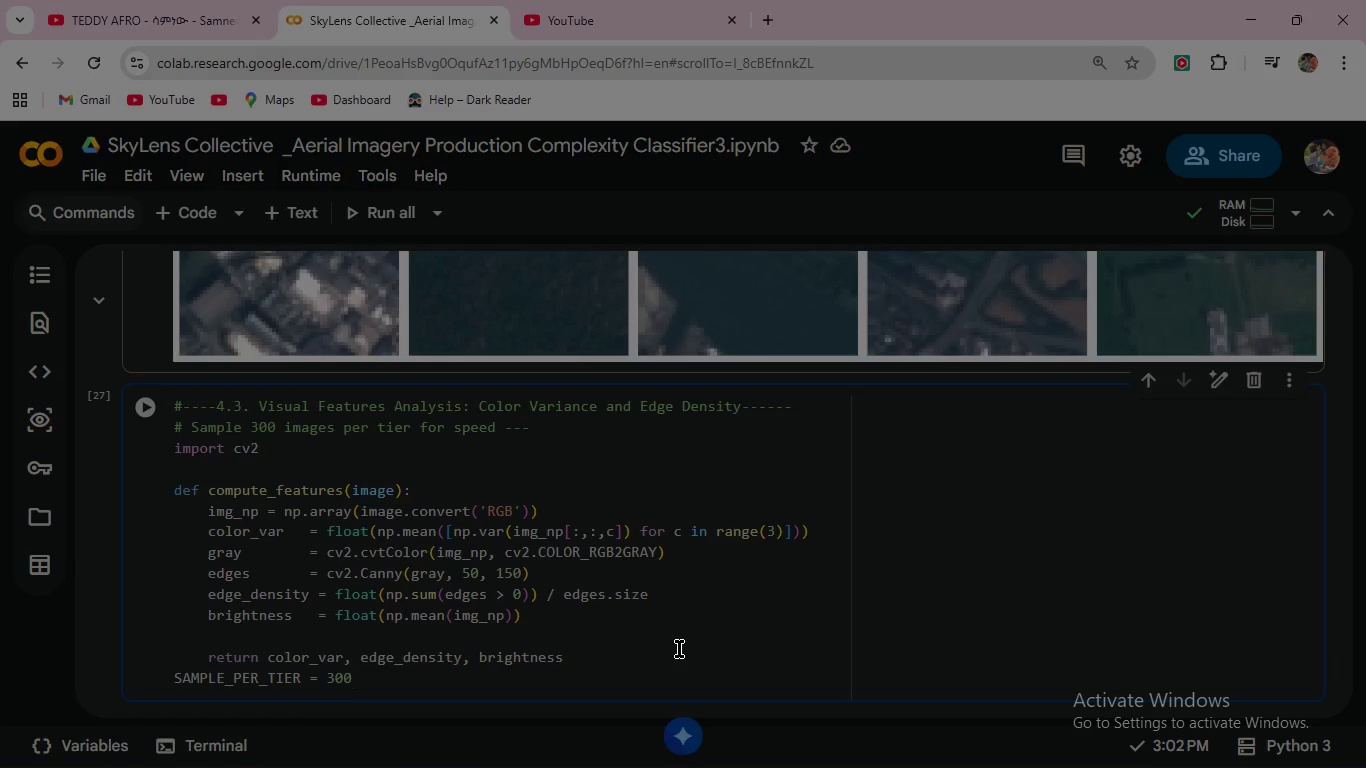 
key(Enter)
 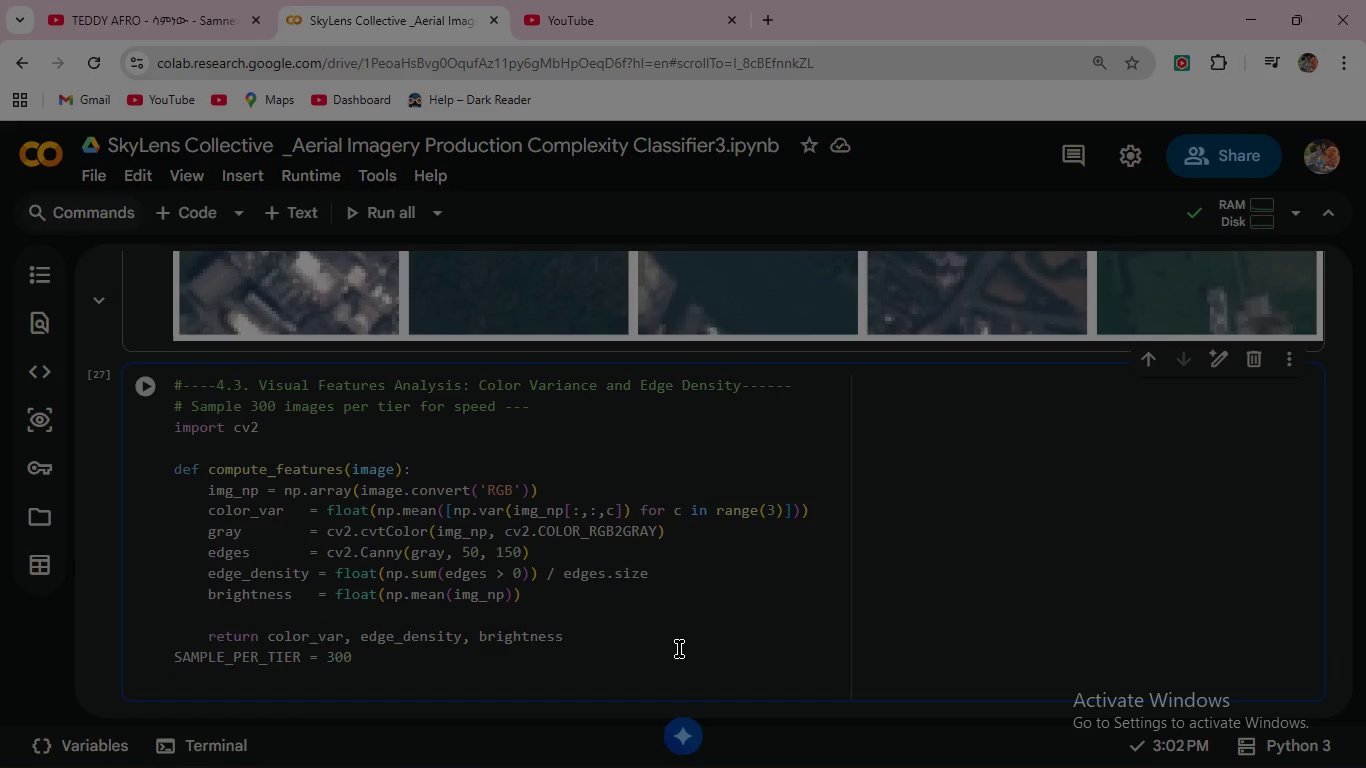 
type(feat)
 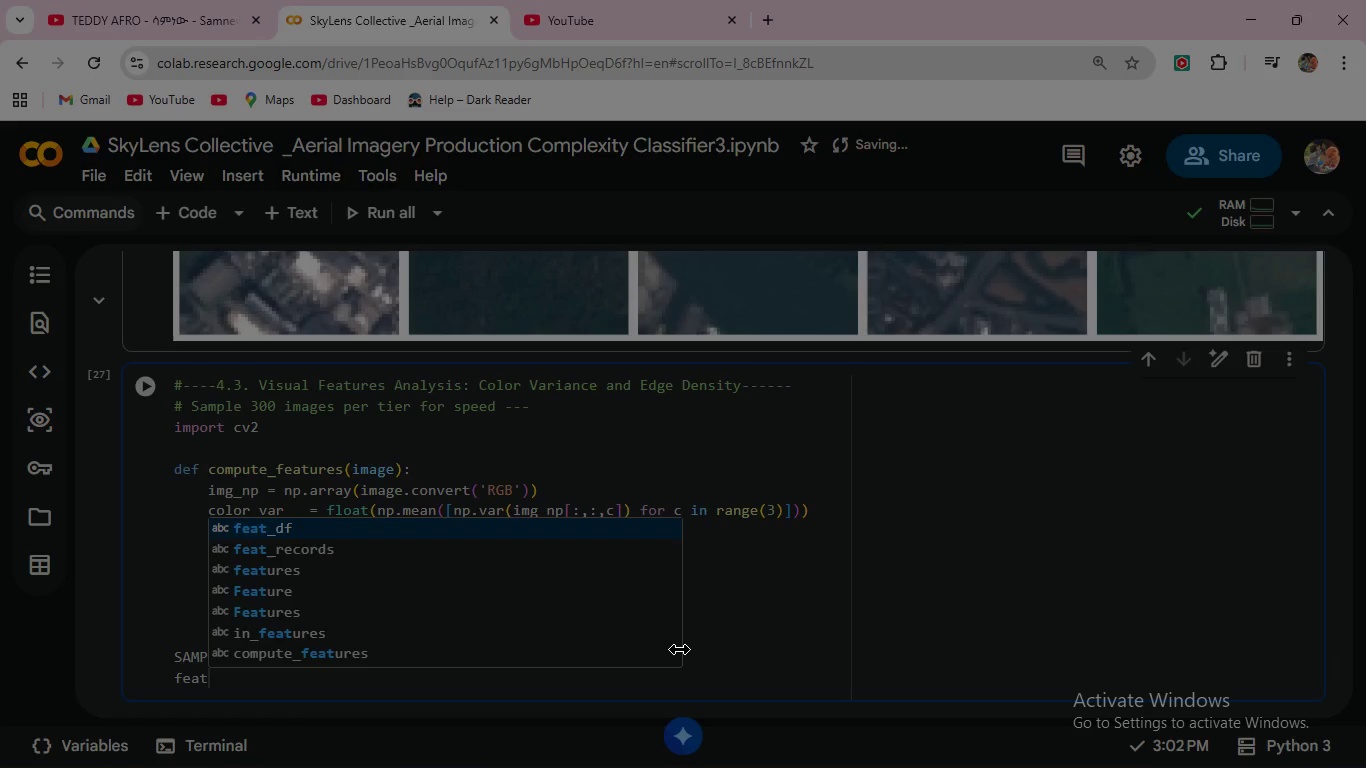 
key(ArrowDown)
 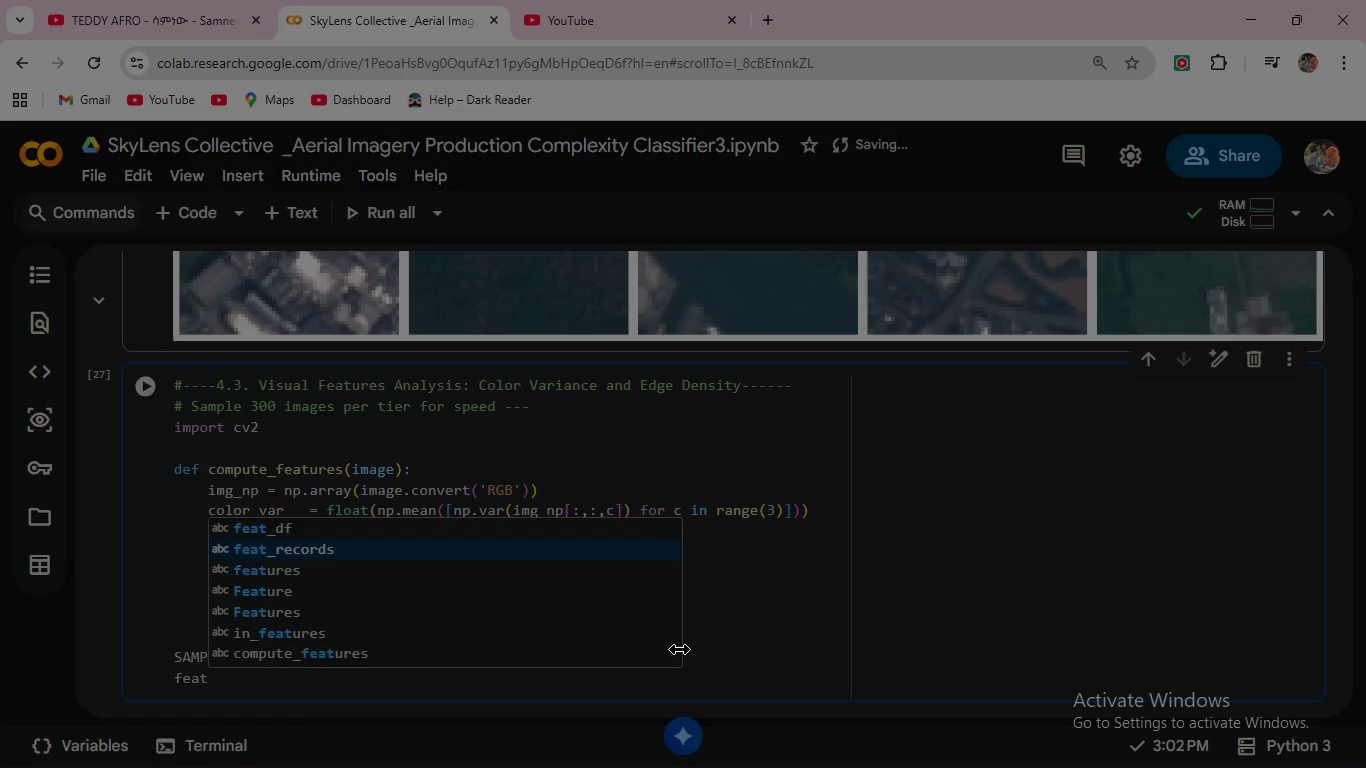 
key(Enter)
 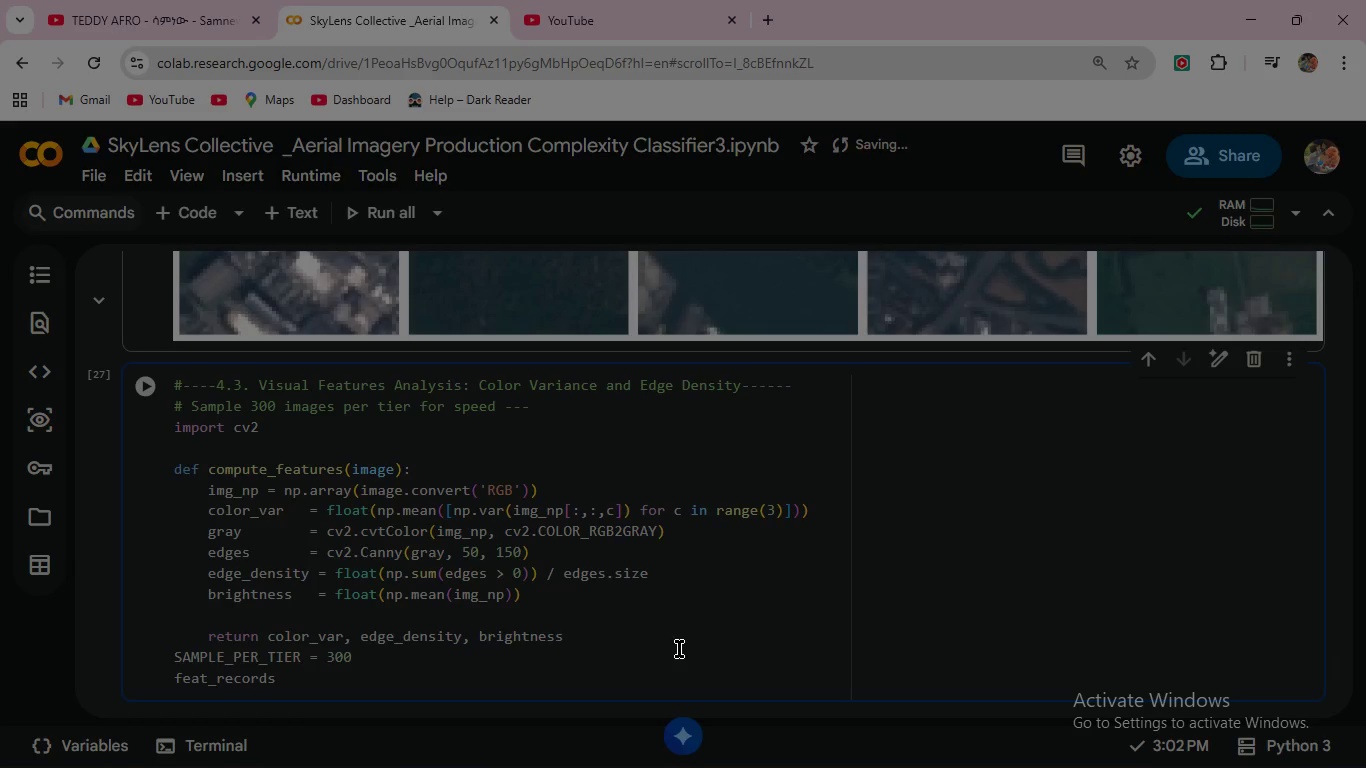 
key(Space)
 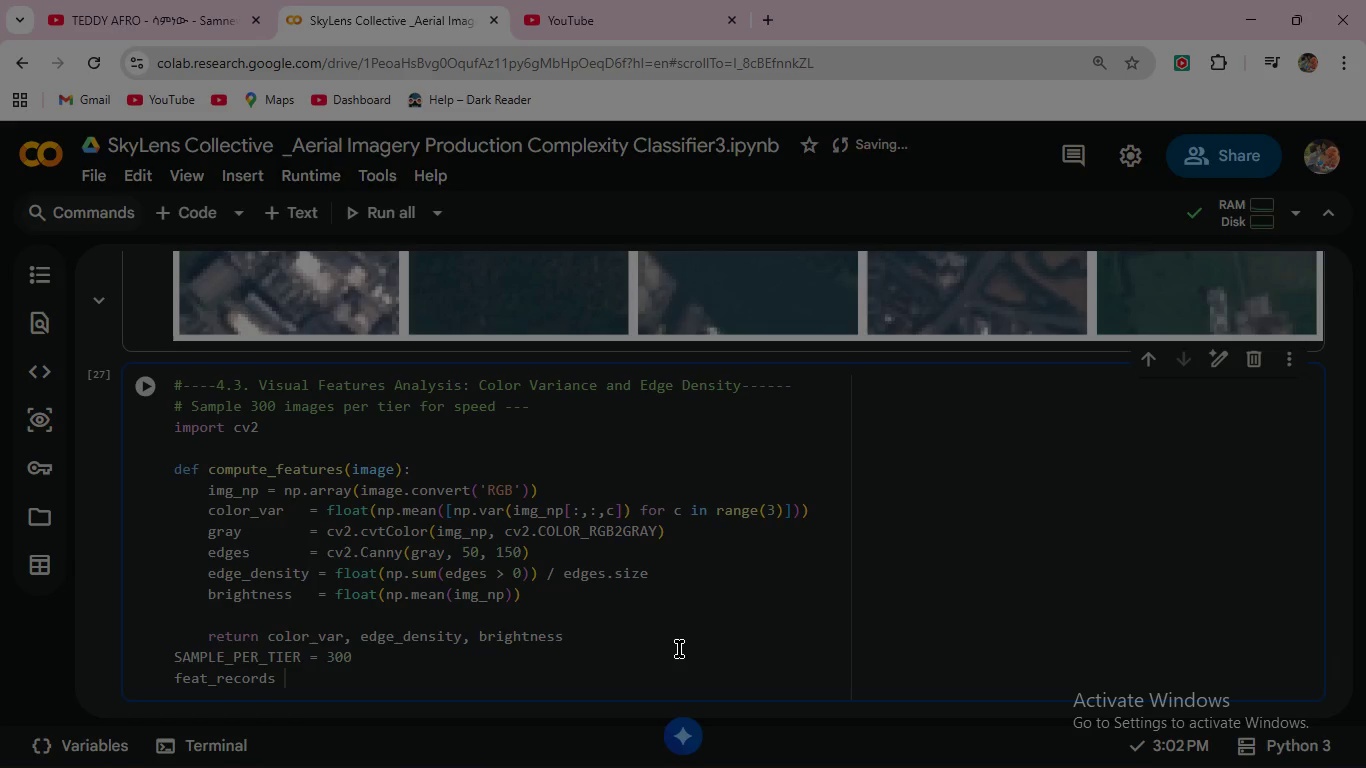 
key(Space)
 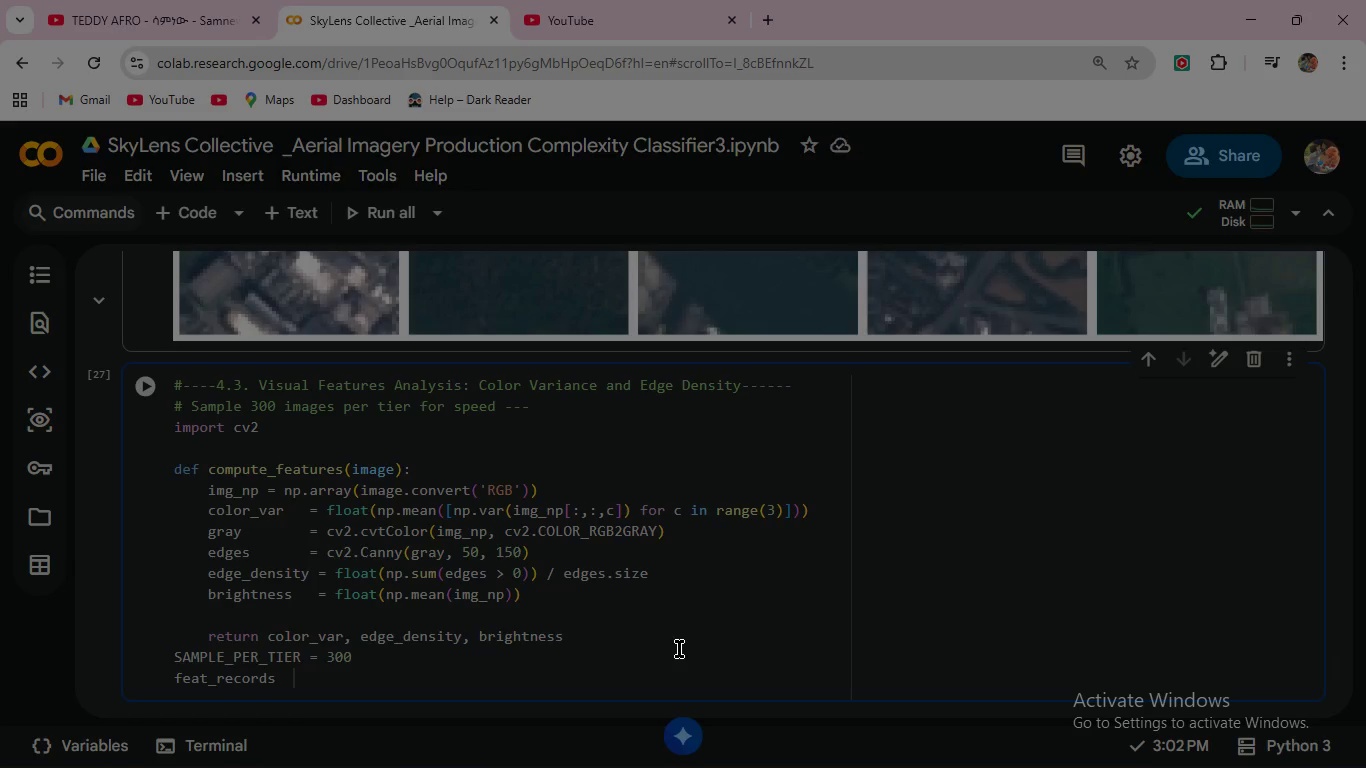 
key(Space)
 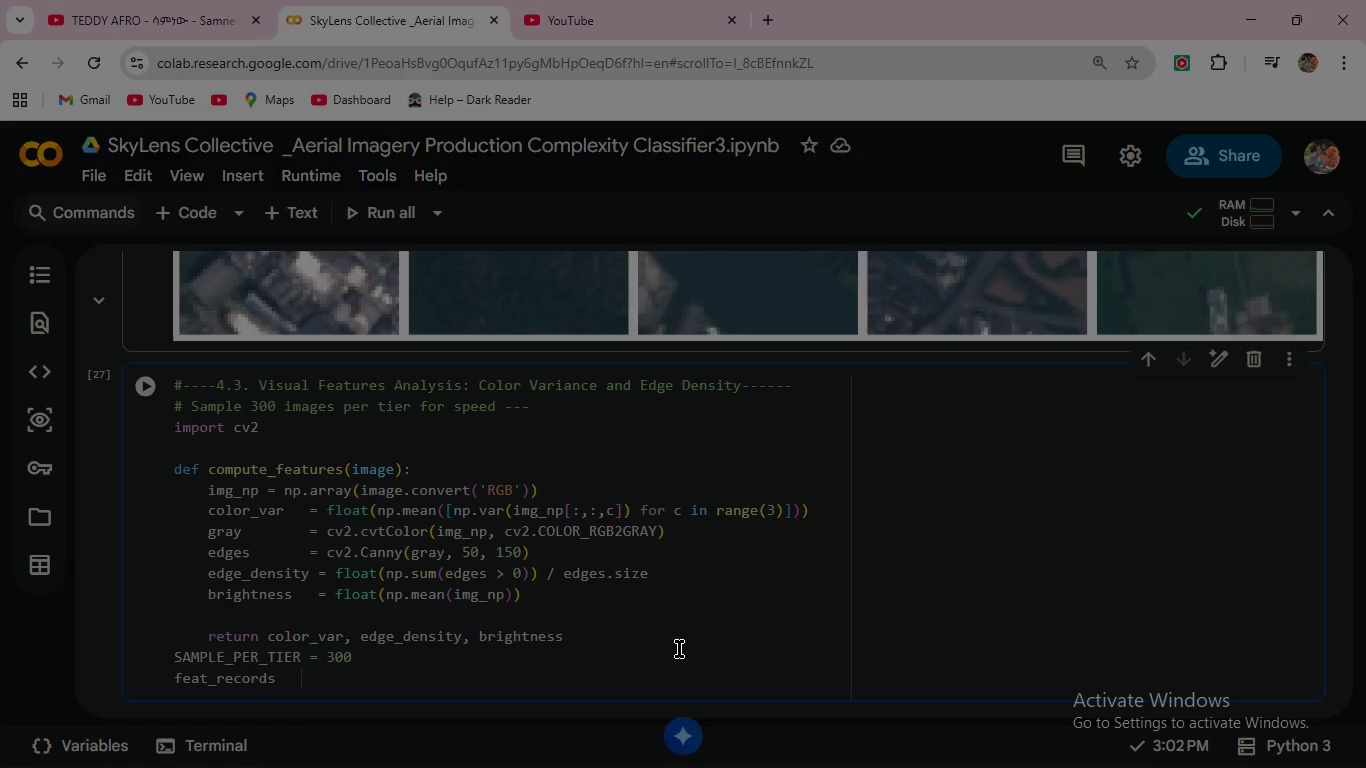 
key(Space)
 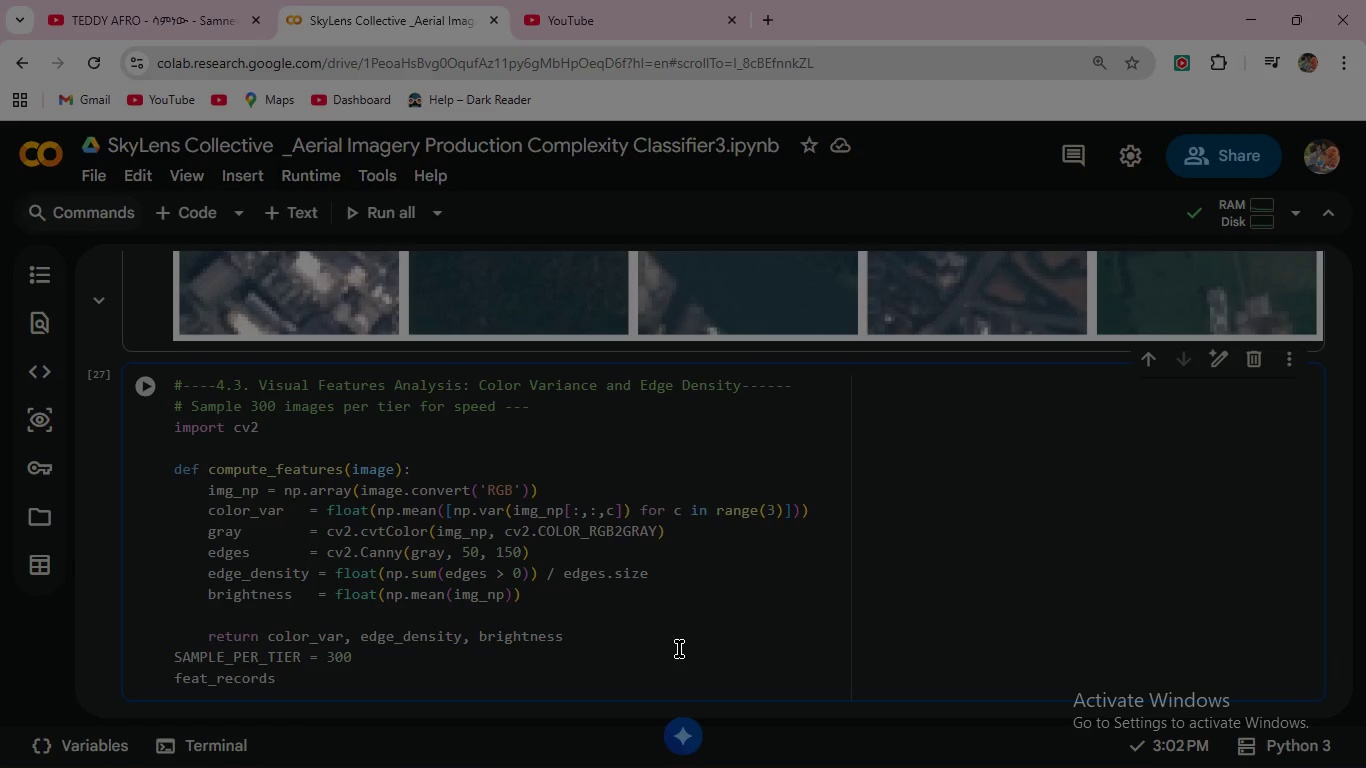 
key(Equal)
 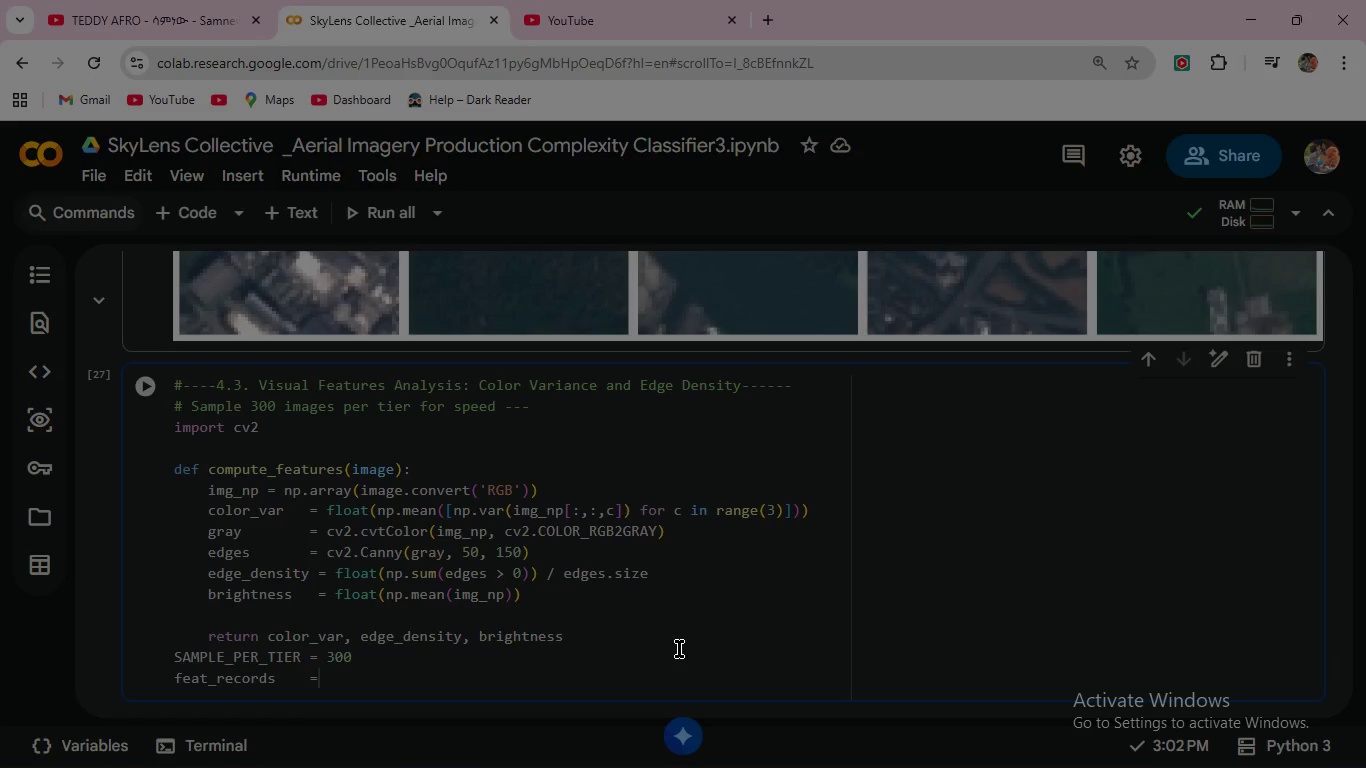 
key(Space)
 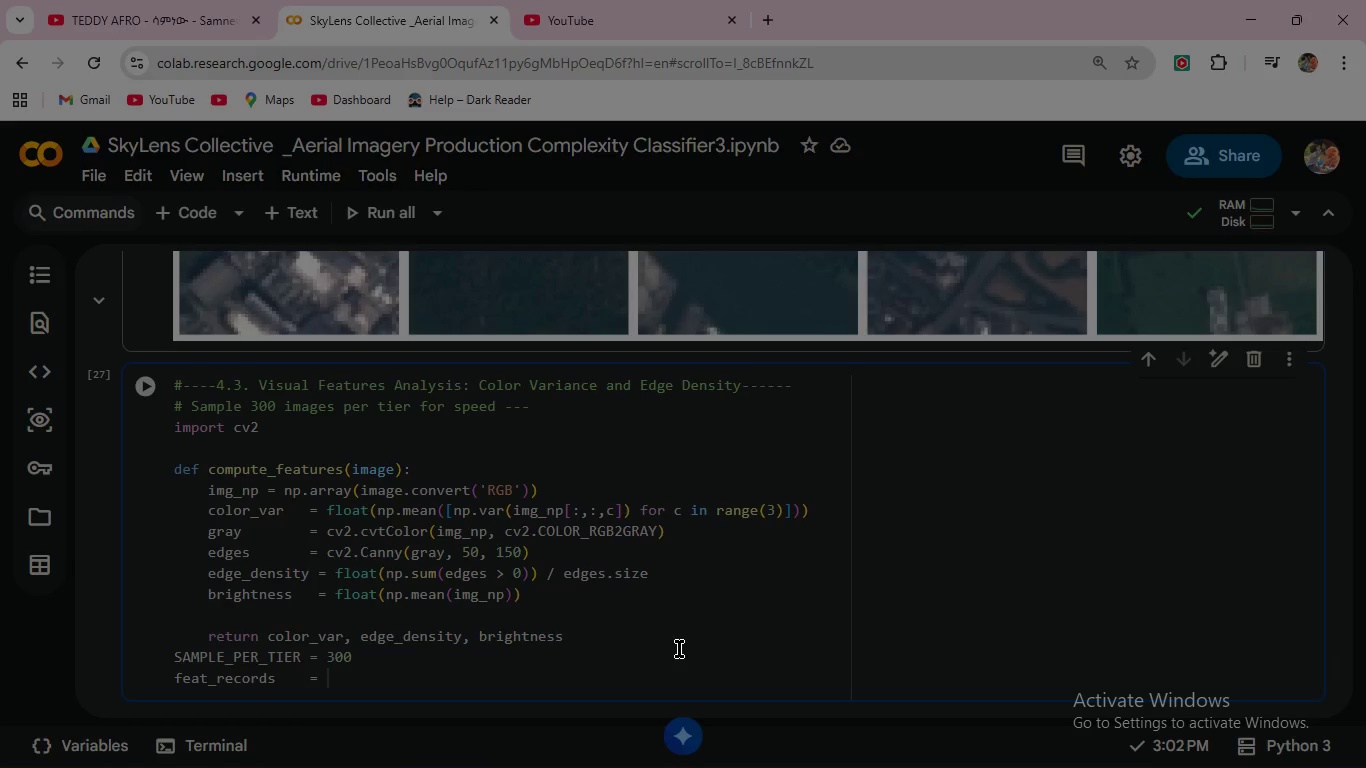 
key(BracketLeft)
 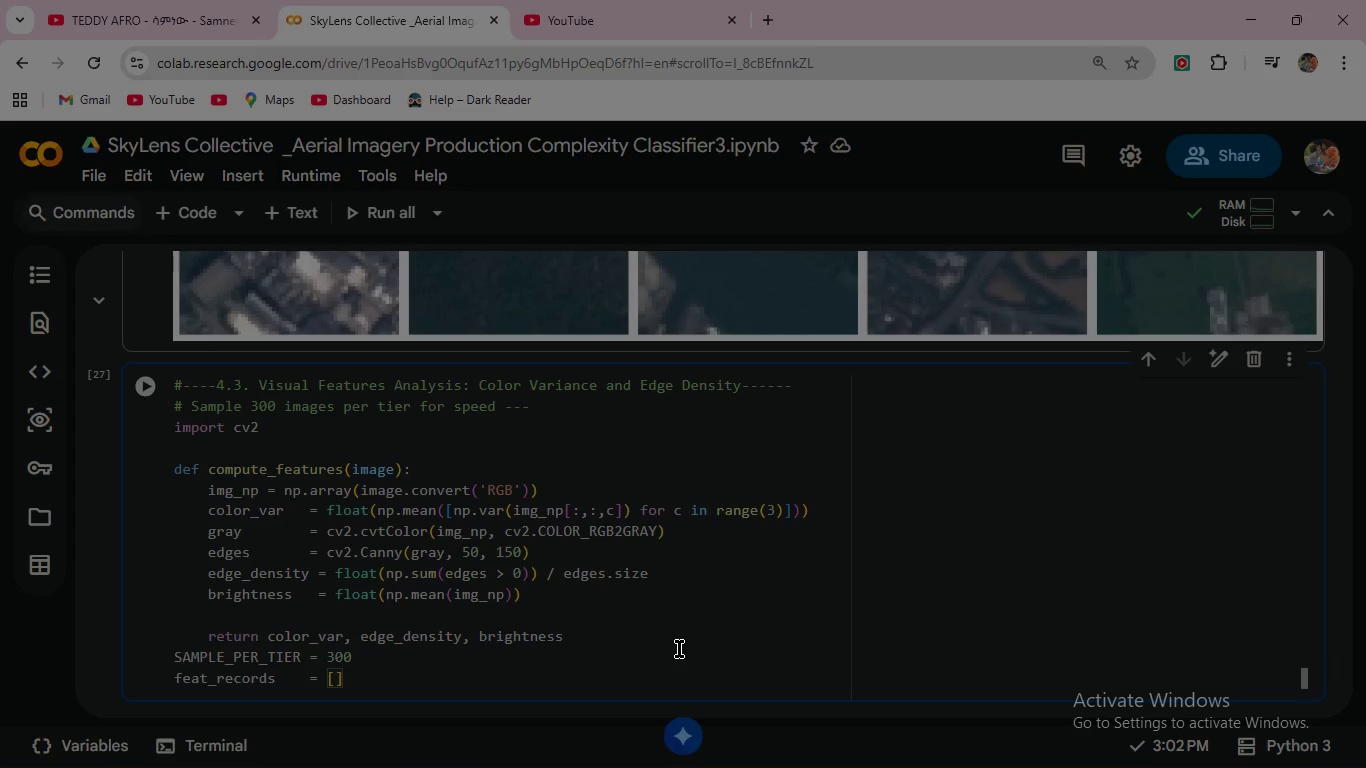 
key(ArrowRight)
 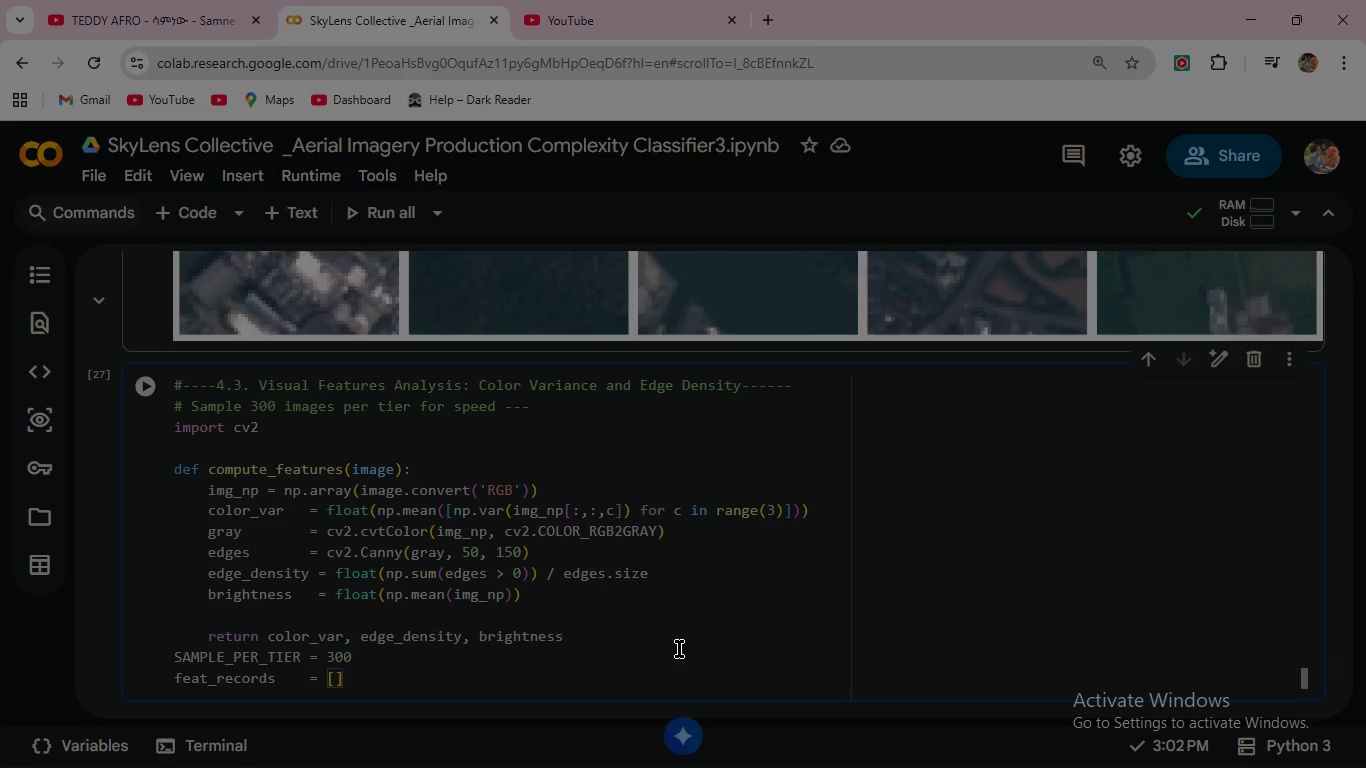 
key(Enter)
 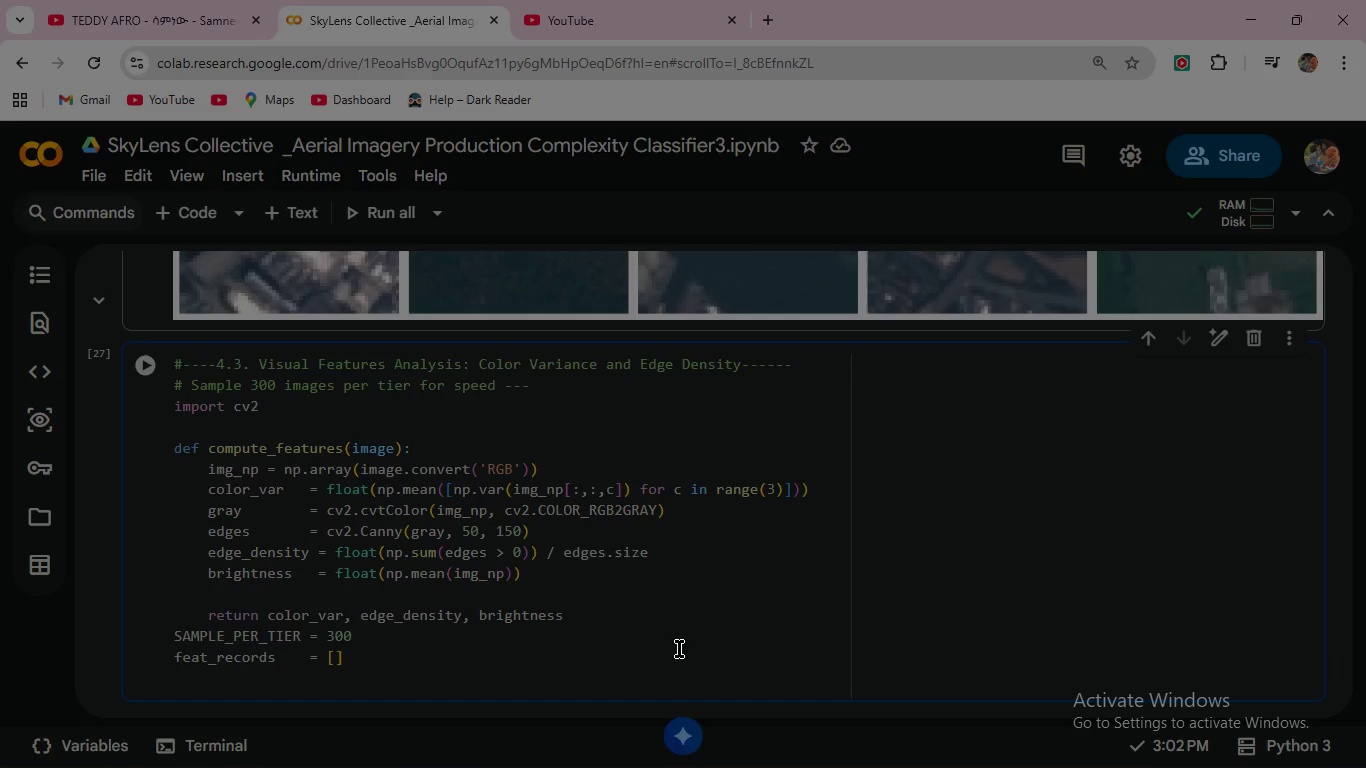 
type(tier_sample_)
 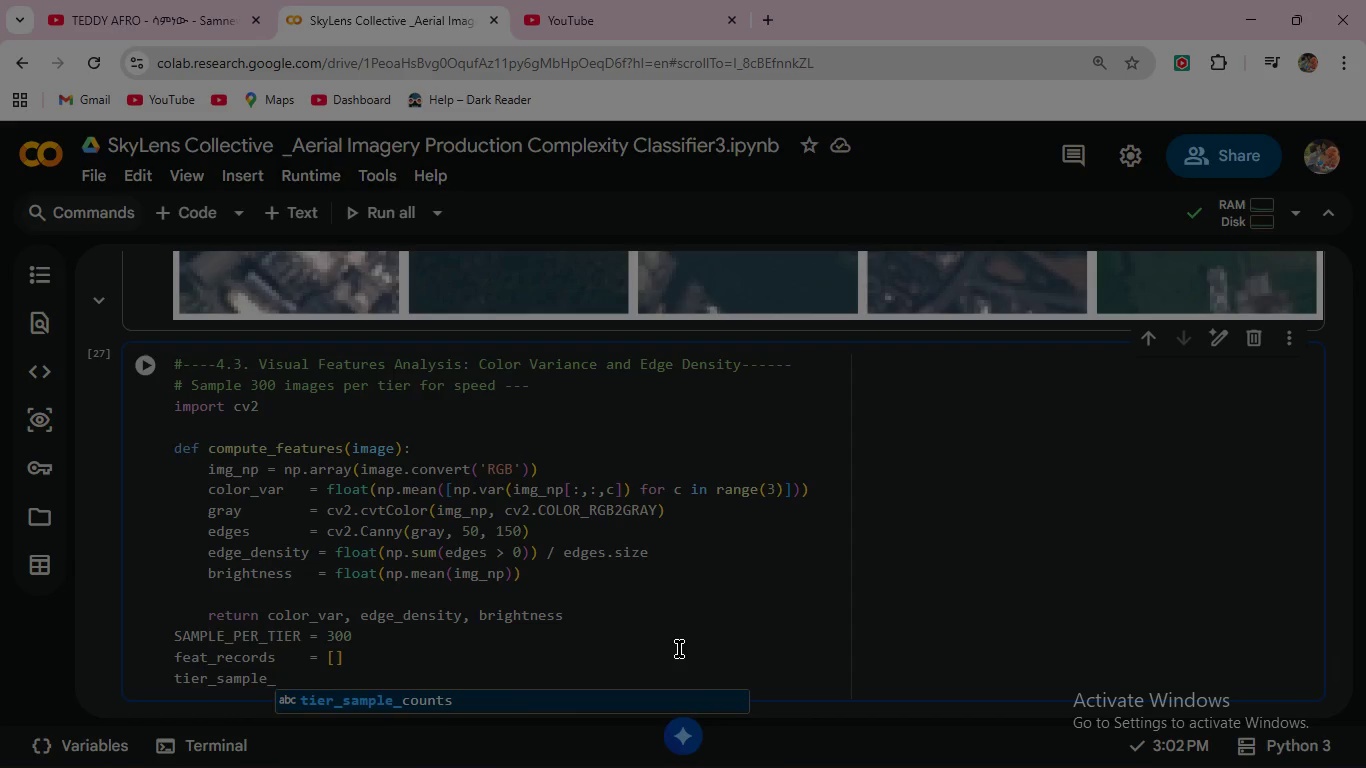 
key(Enter)
 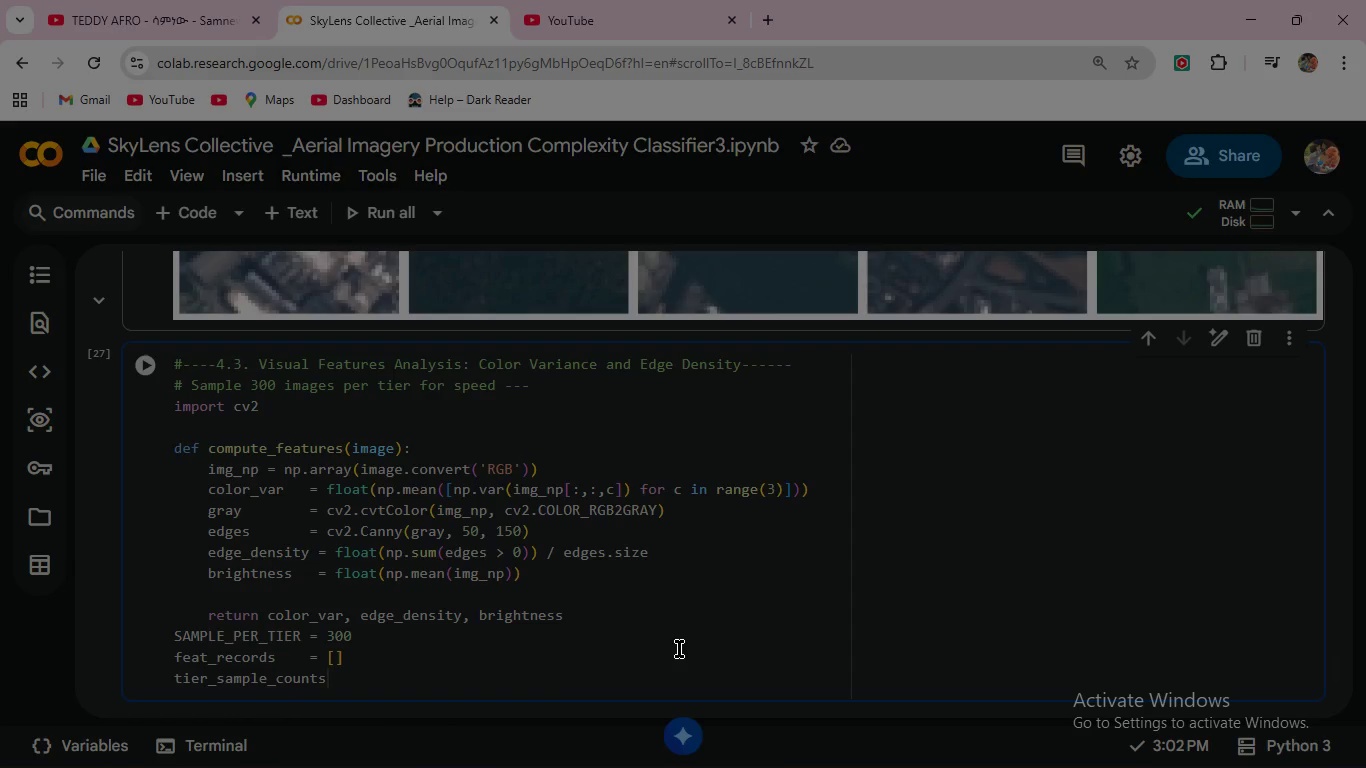 
key(Space)
 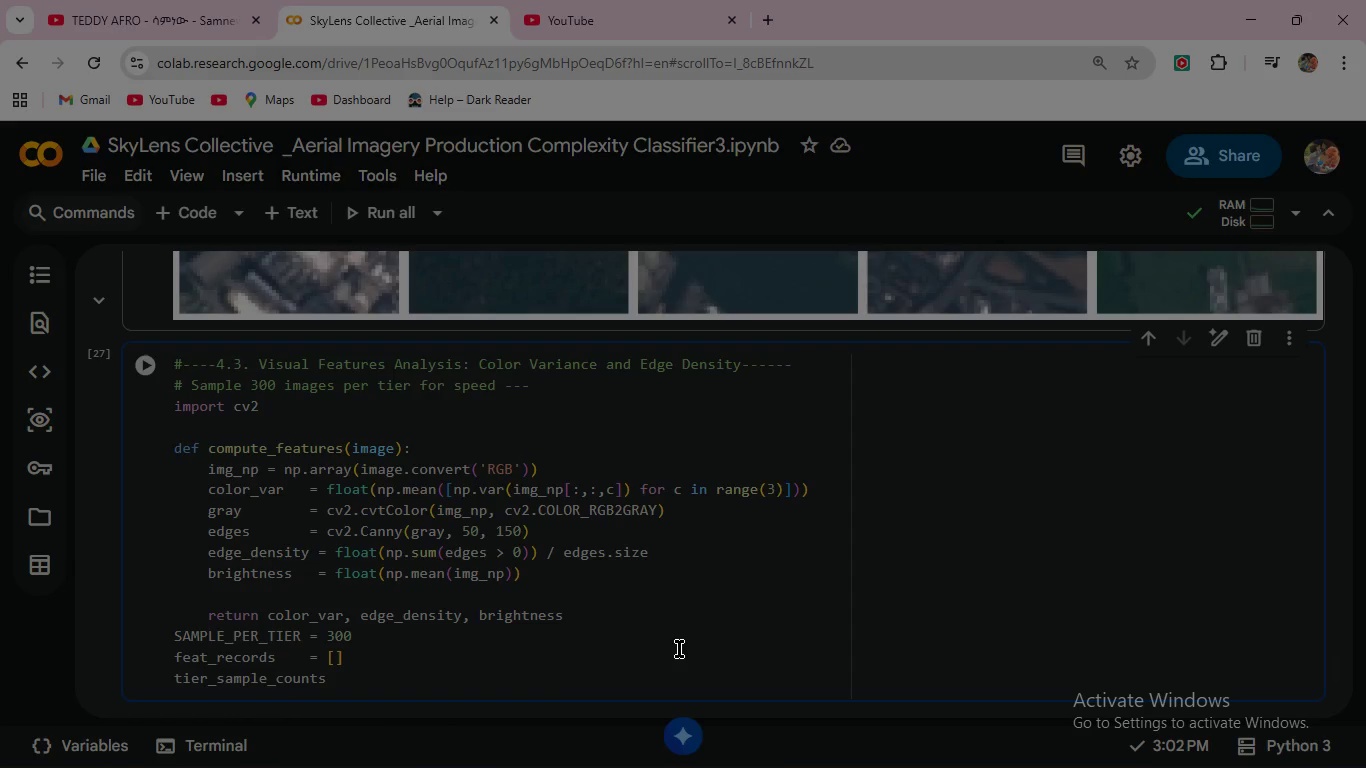 
key(Equal)
 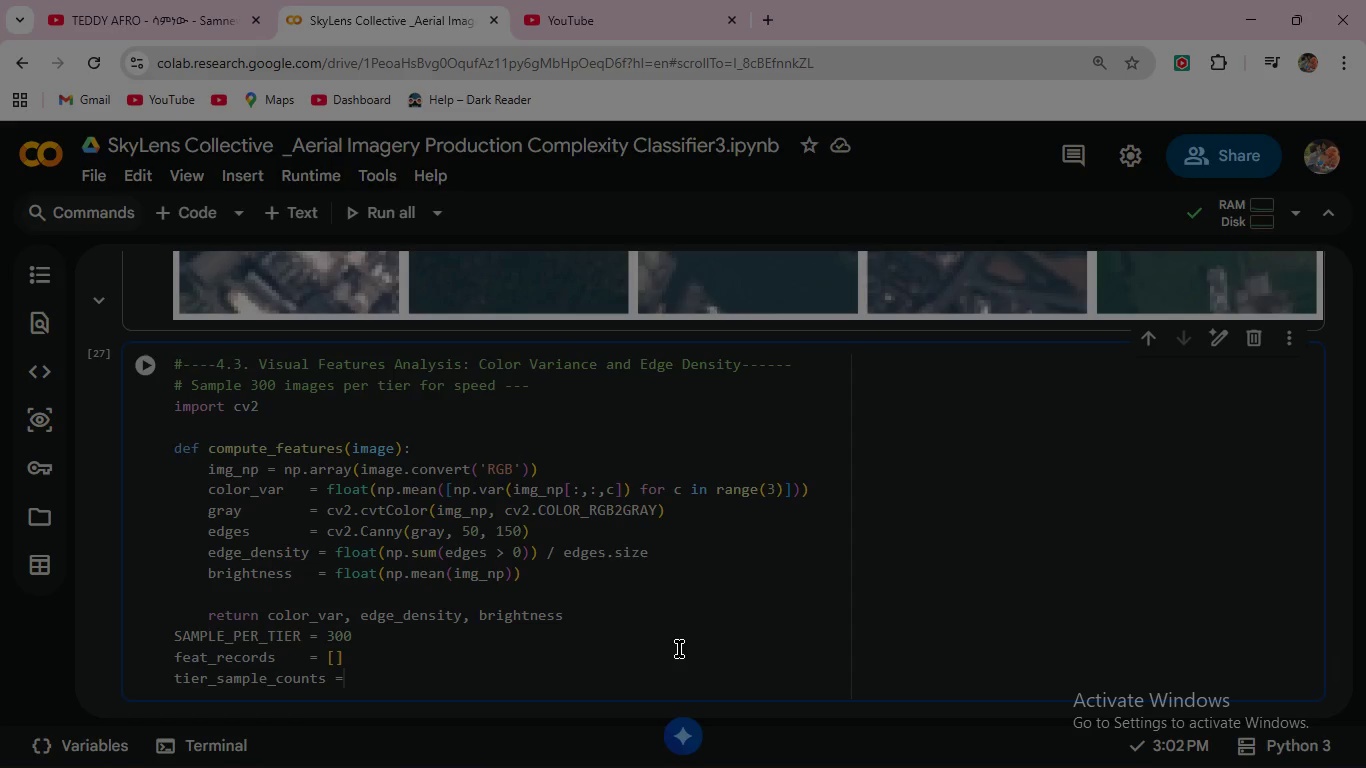 
key(Space)
 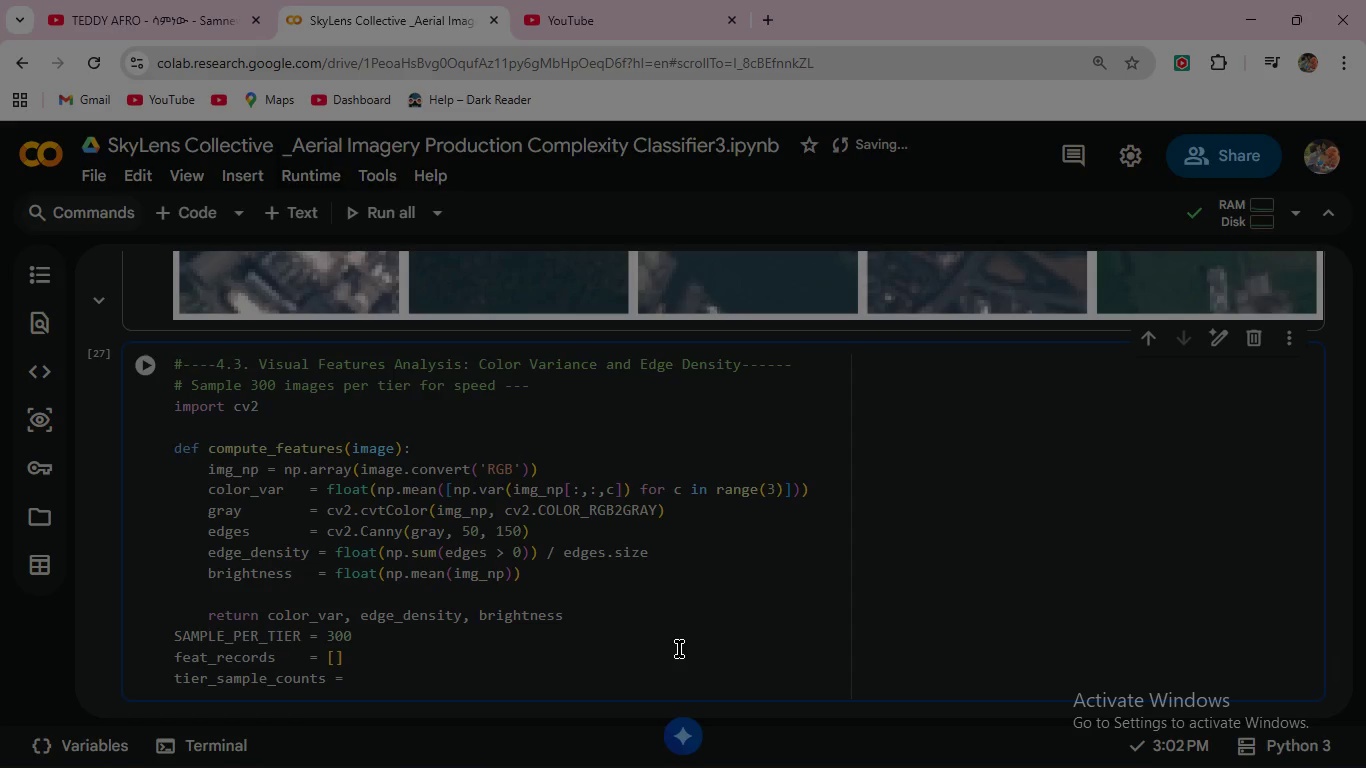 
key(Shift+BracketLeft)
 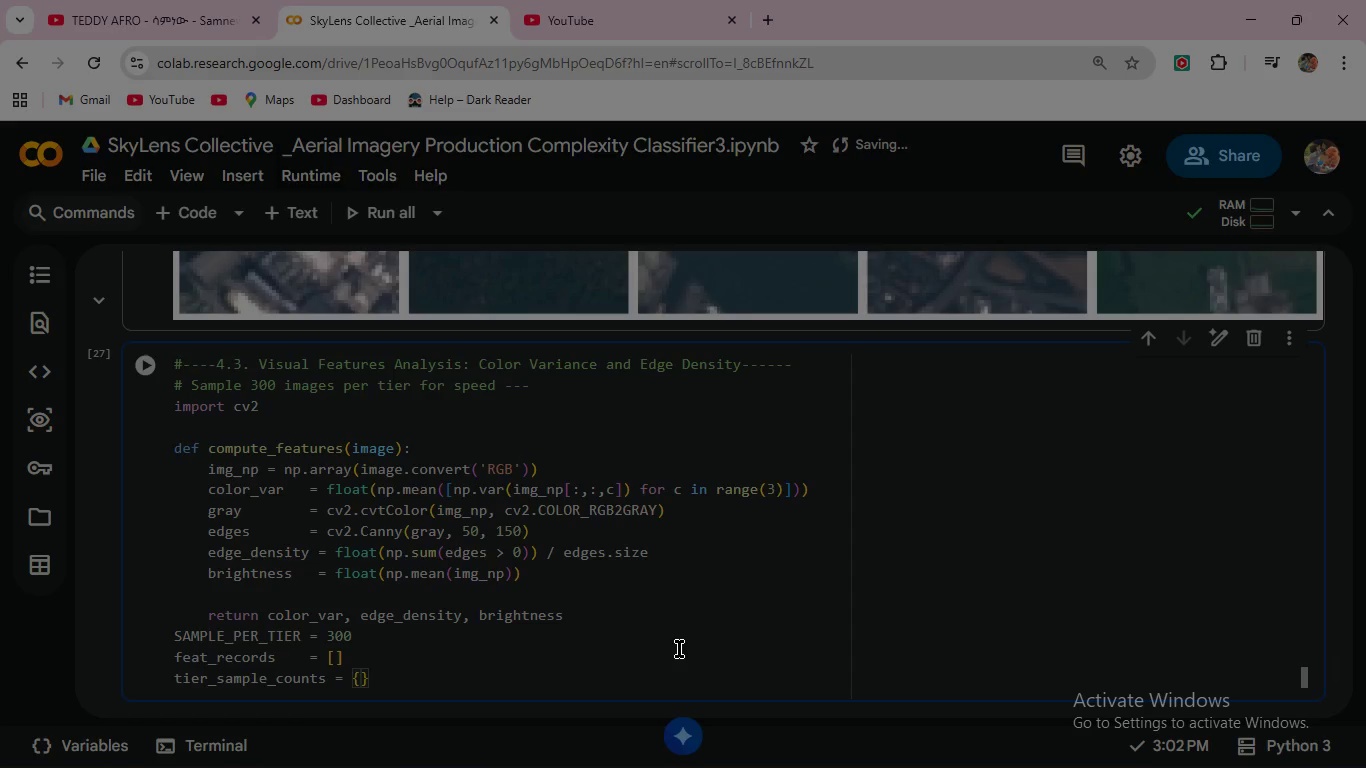 
key(0)
 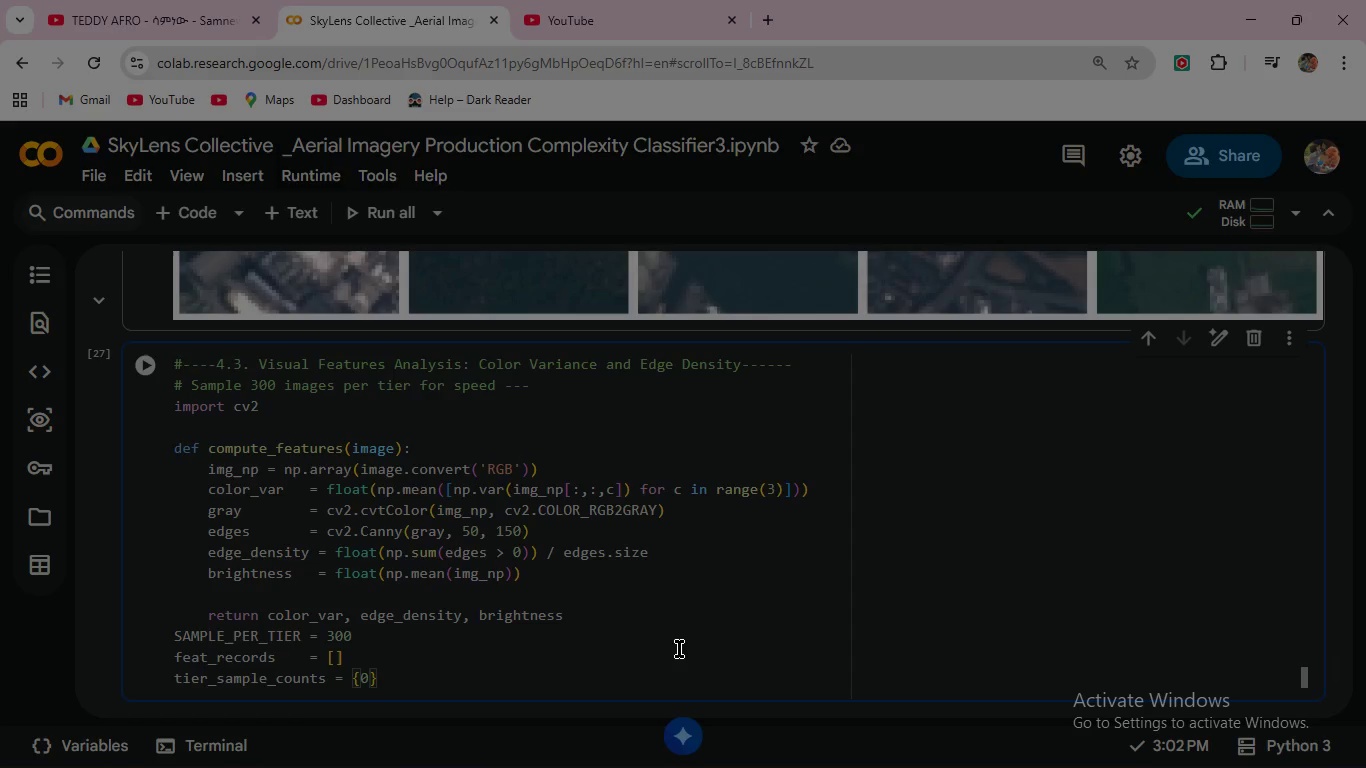 
key(Shift+Semicolon)
 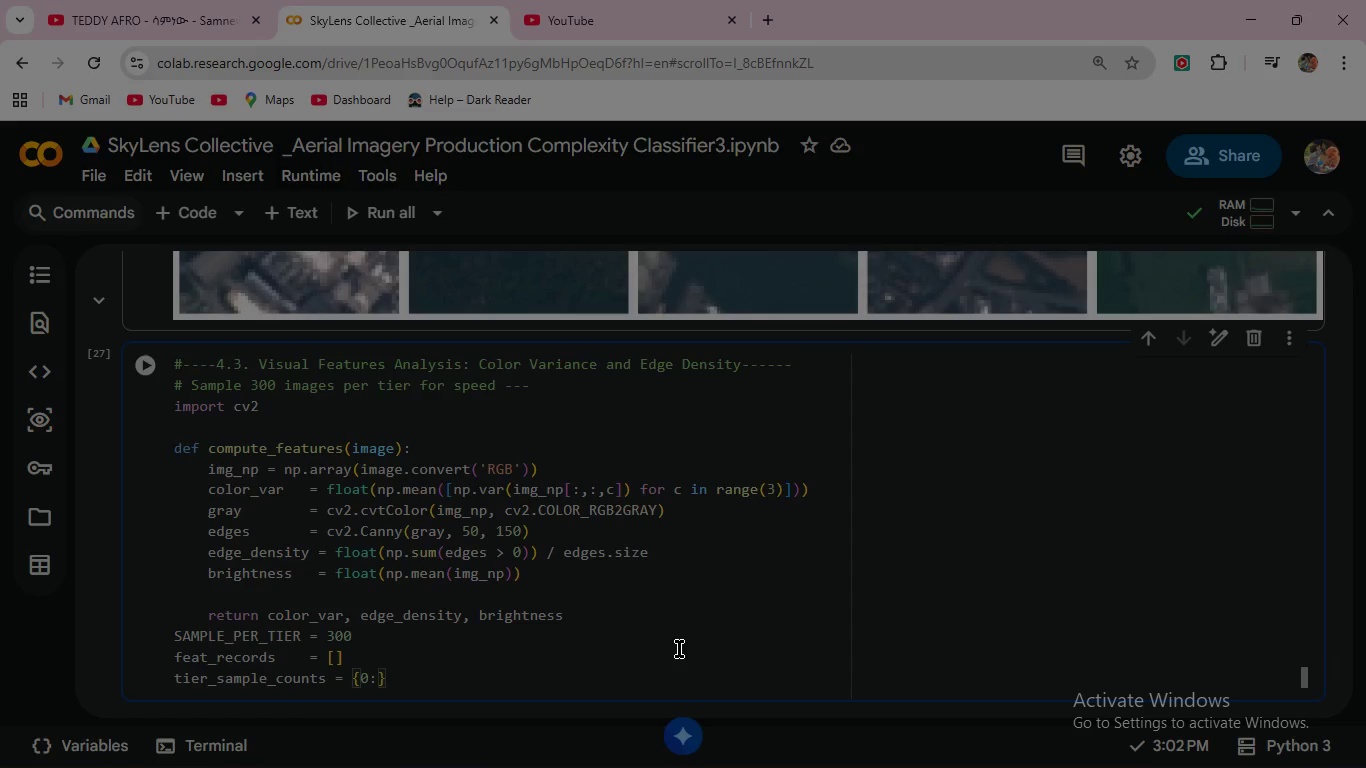 
key(0)
 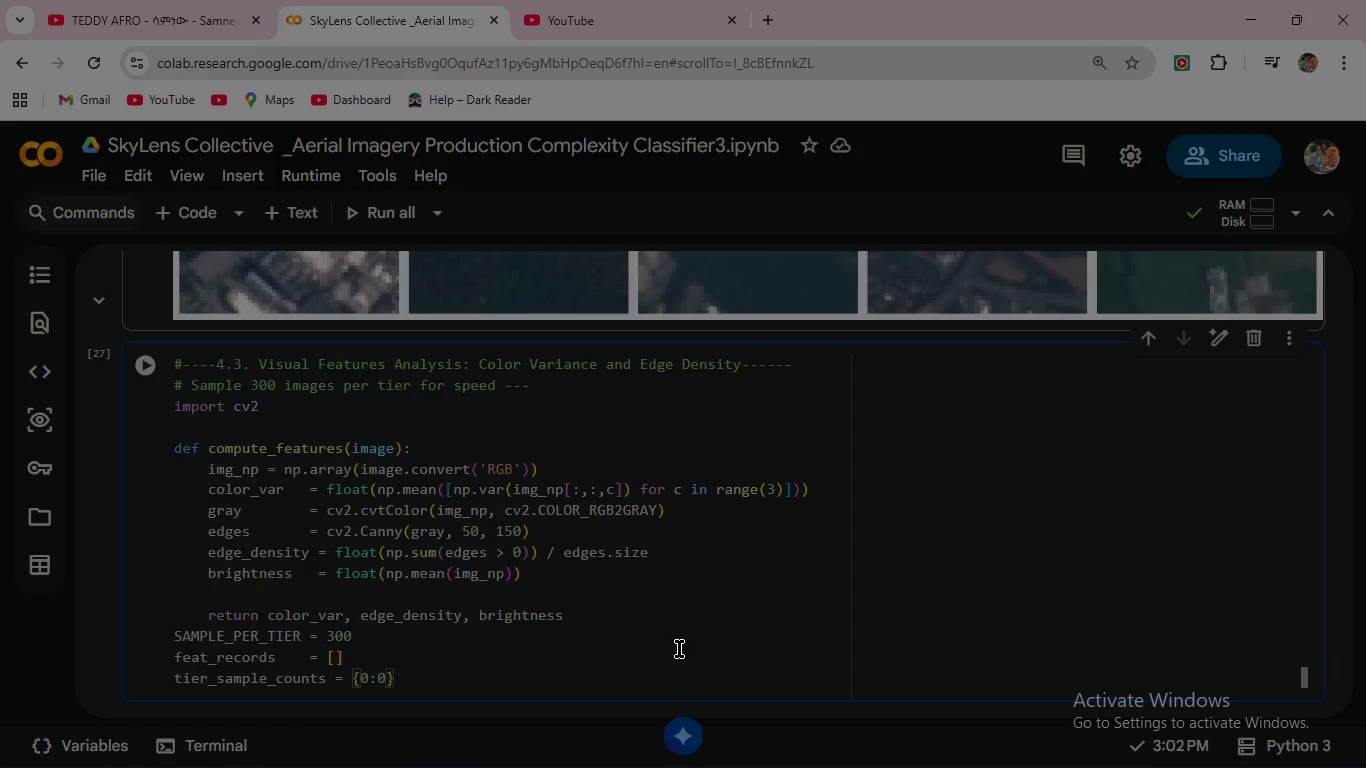 
key(Comma)
 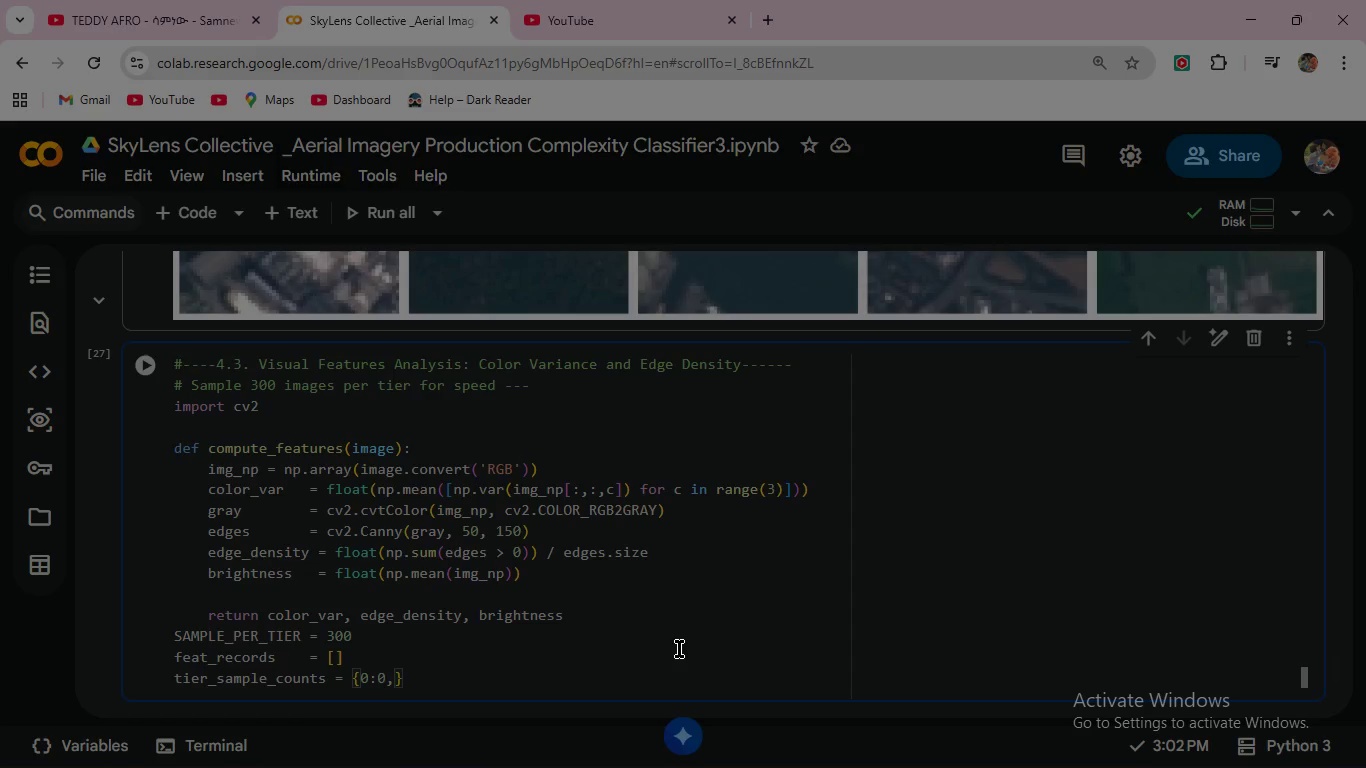 
key(Space)
 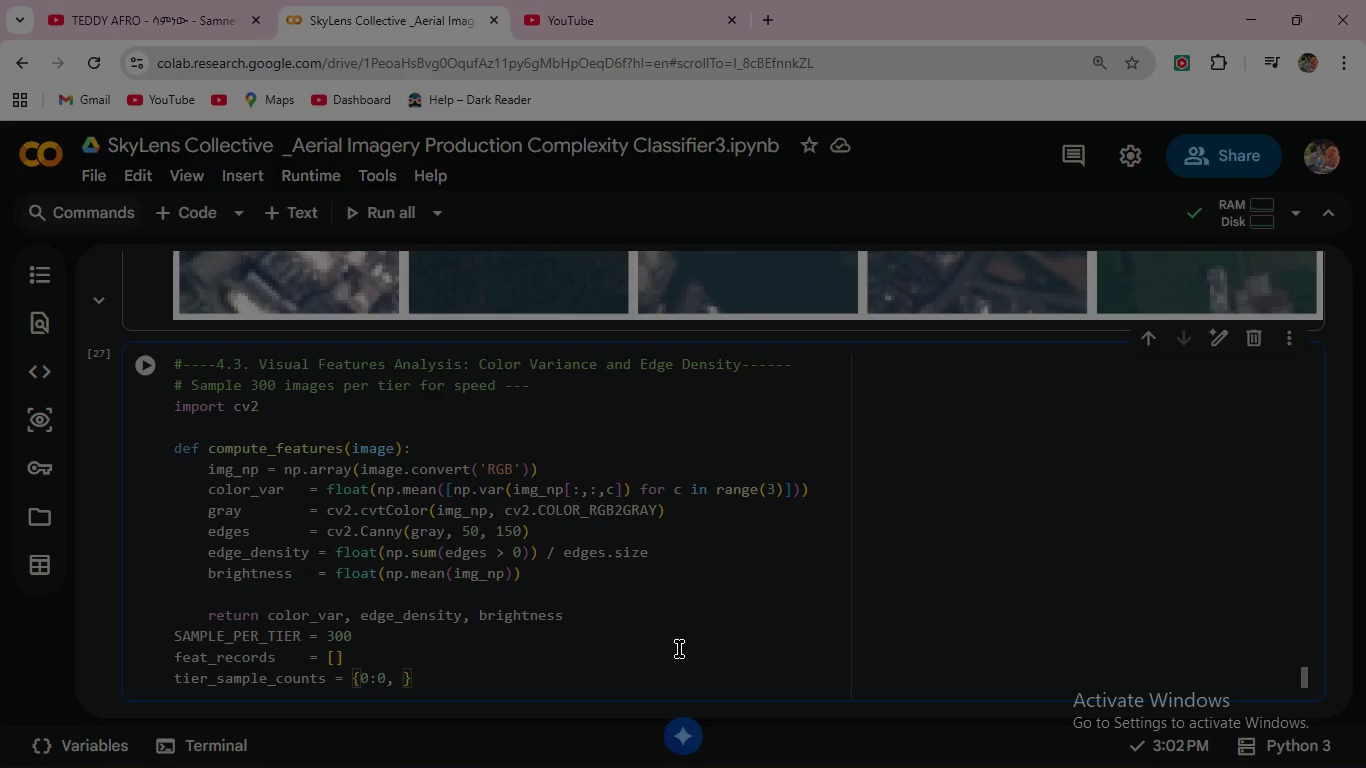 
key(1)
 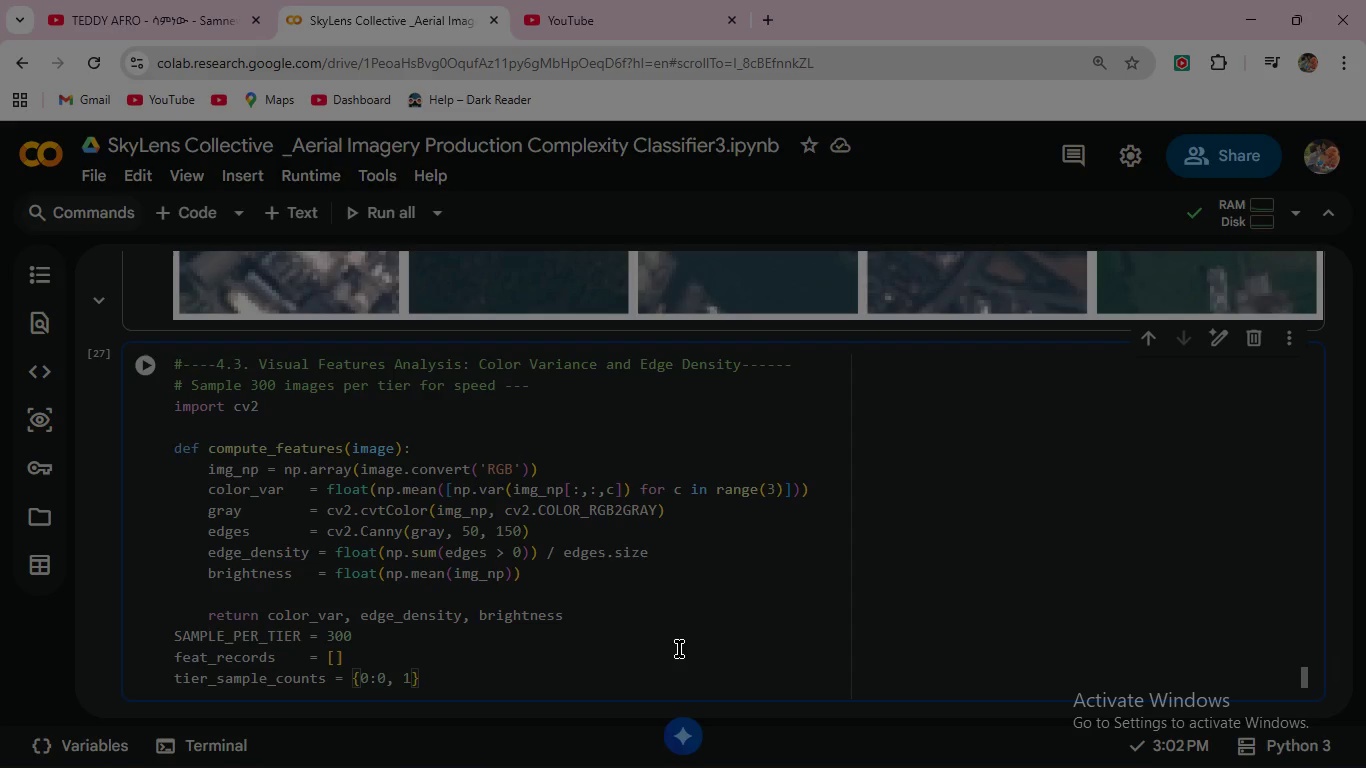 
key(Period)
 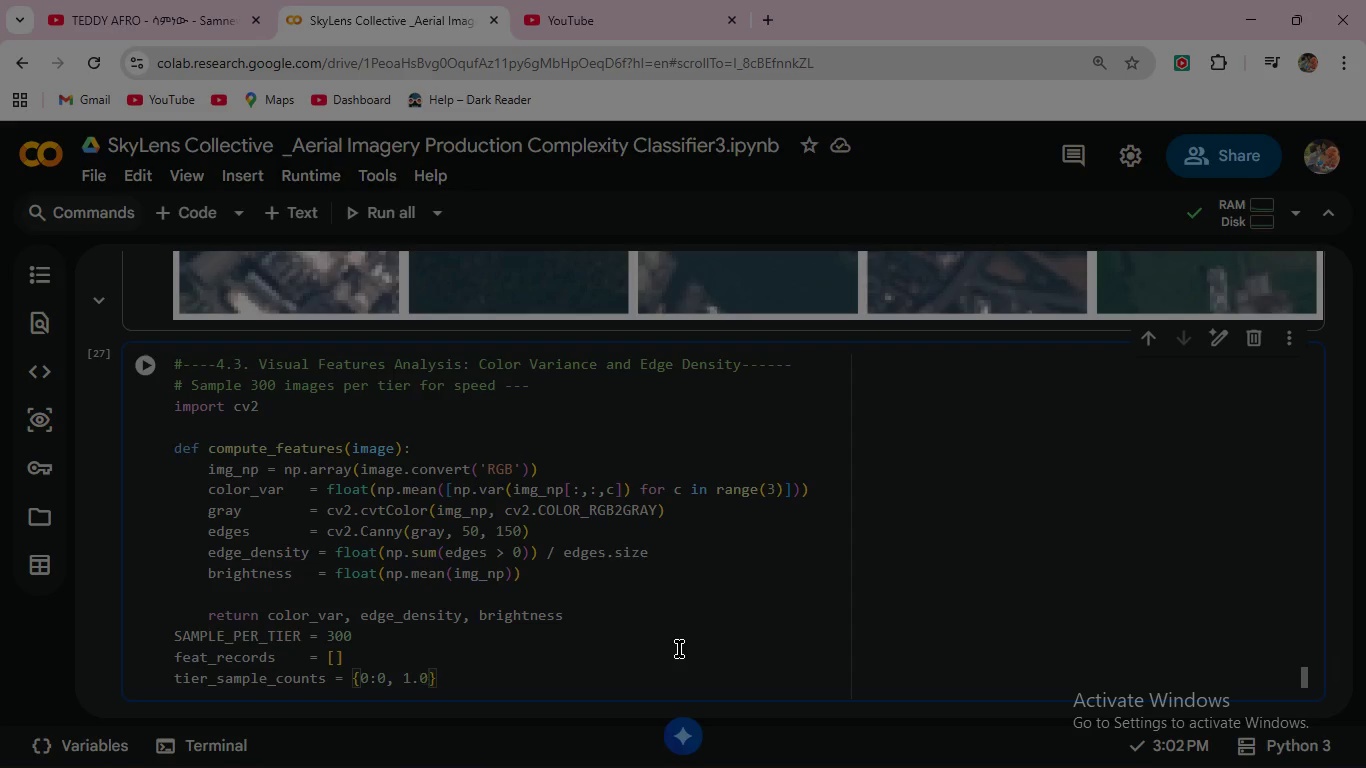 
key(0)
 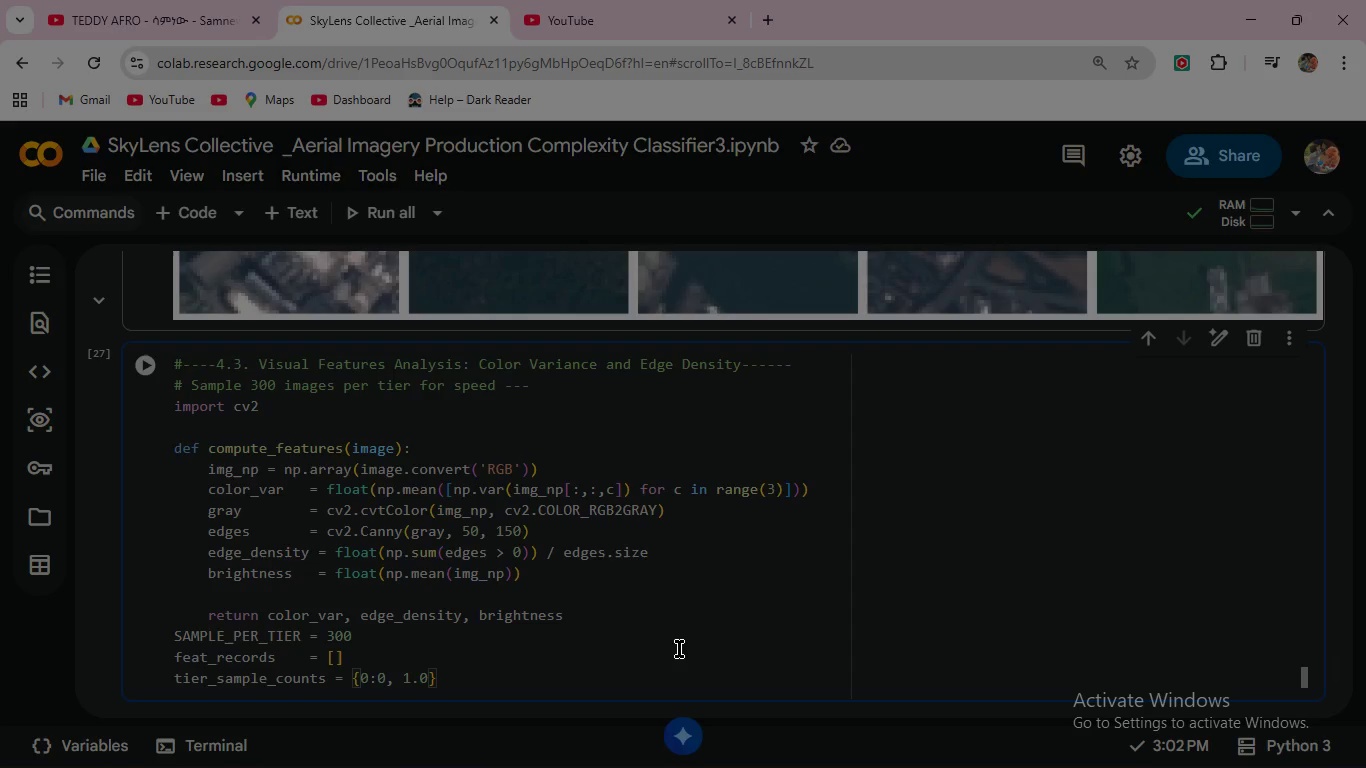 
key(Backspace)
 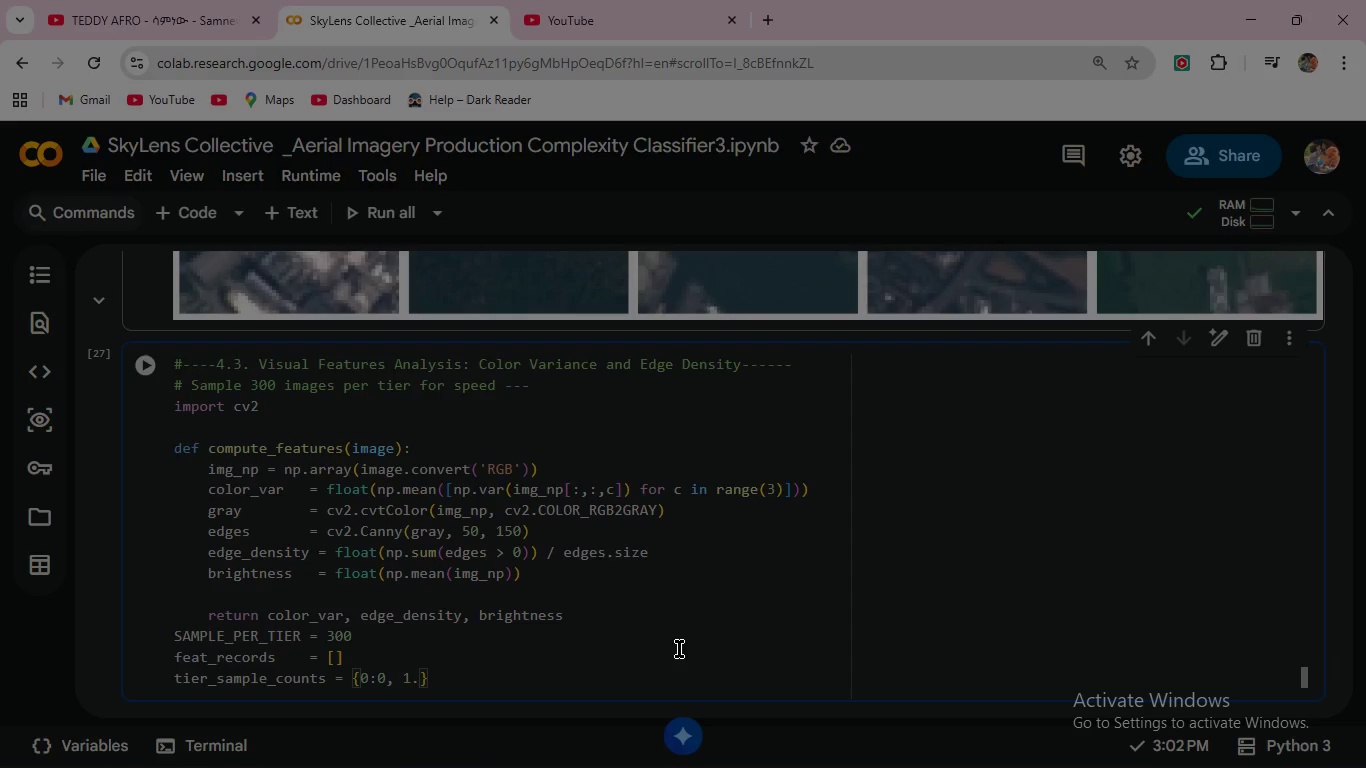 
key(Shift+Semicolon)
 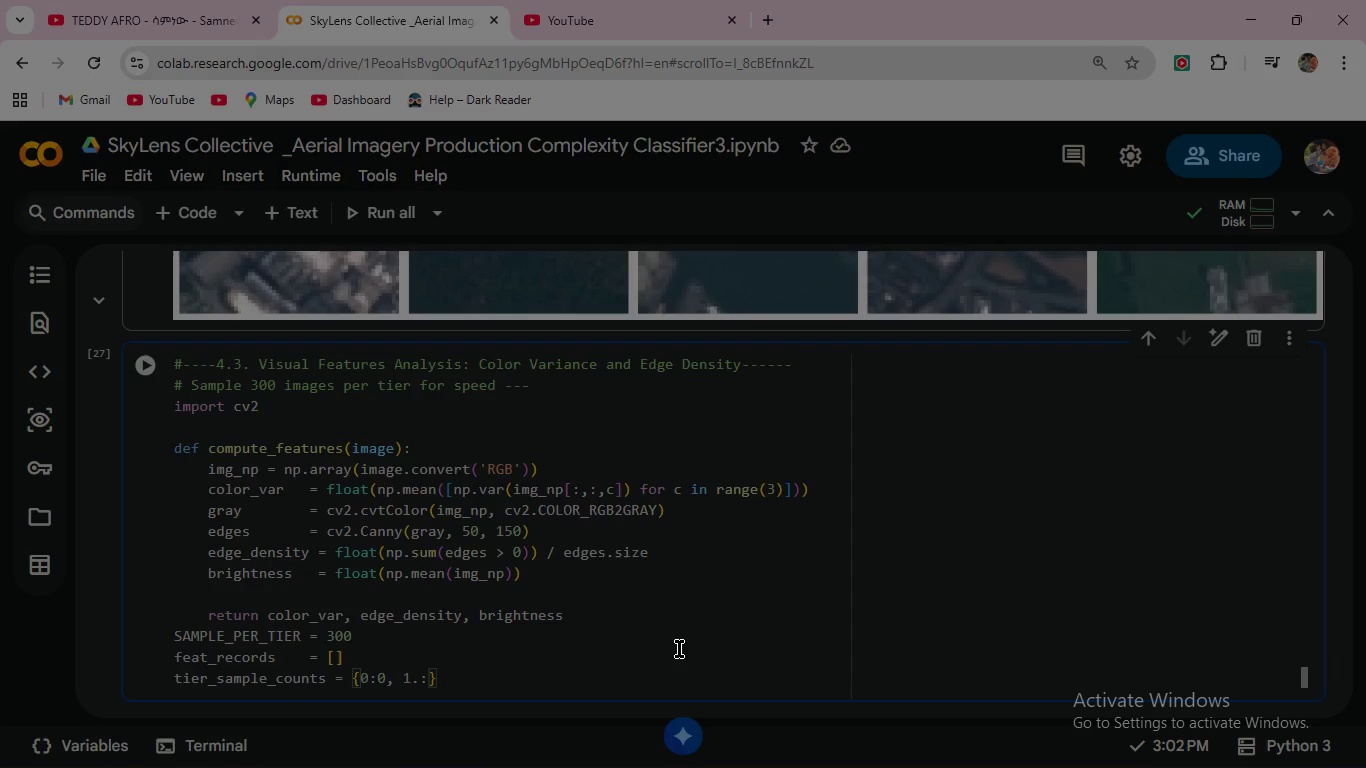 
key(0)
 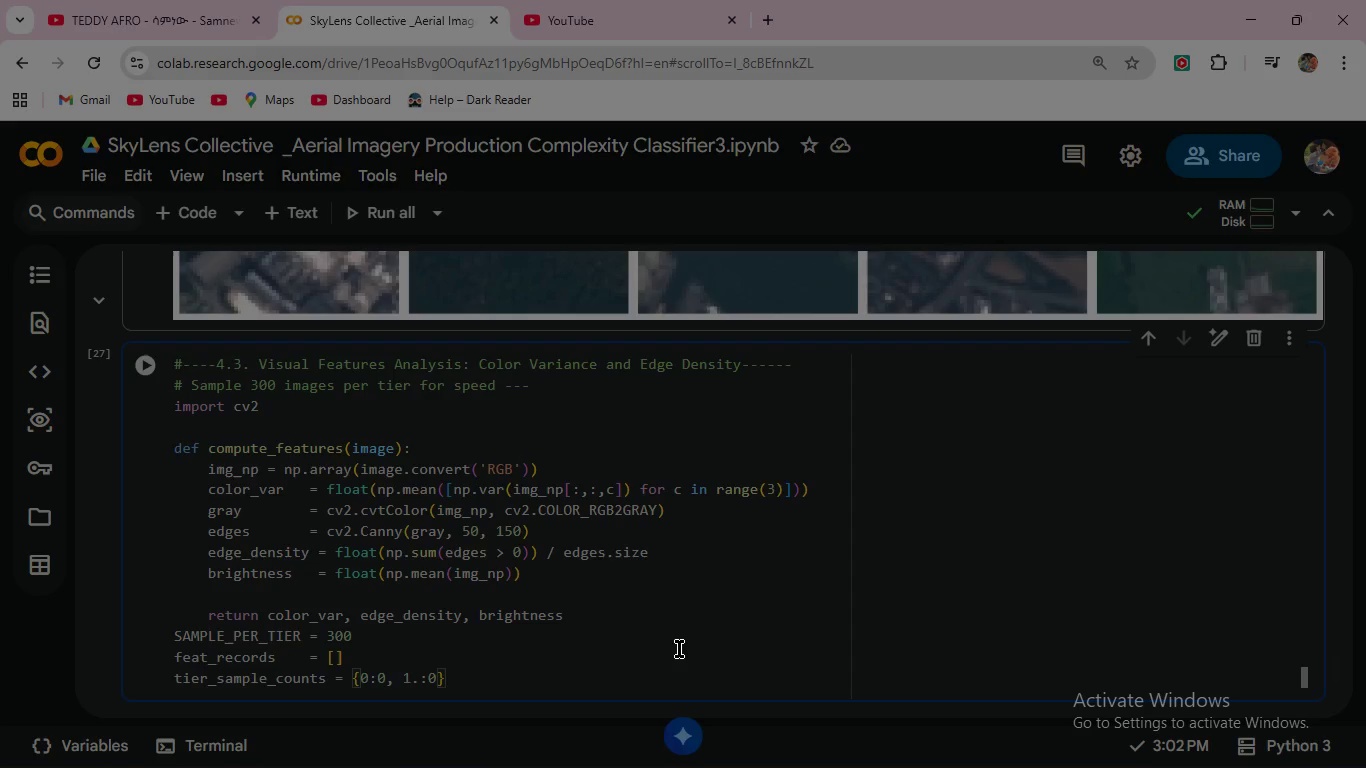 
key(Backspace)
 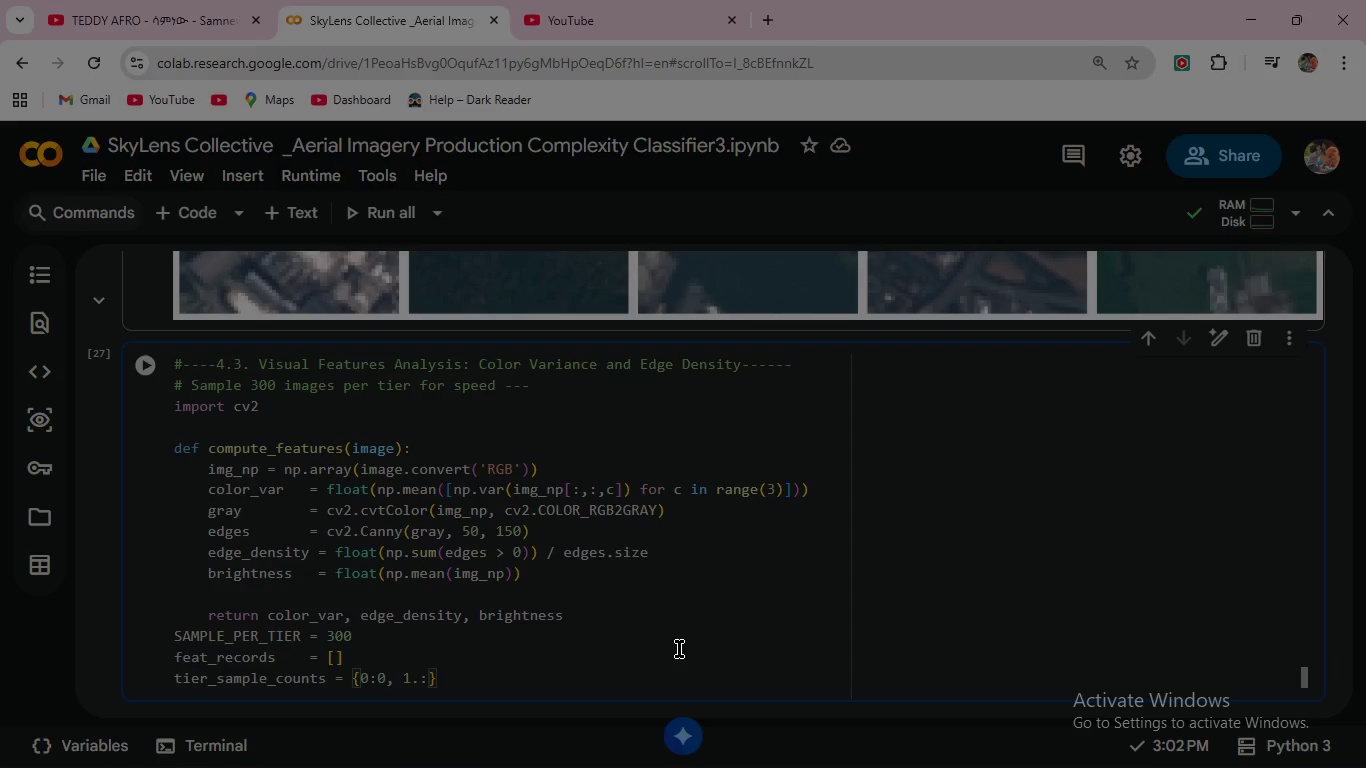 
key(Backspace)
 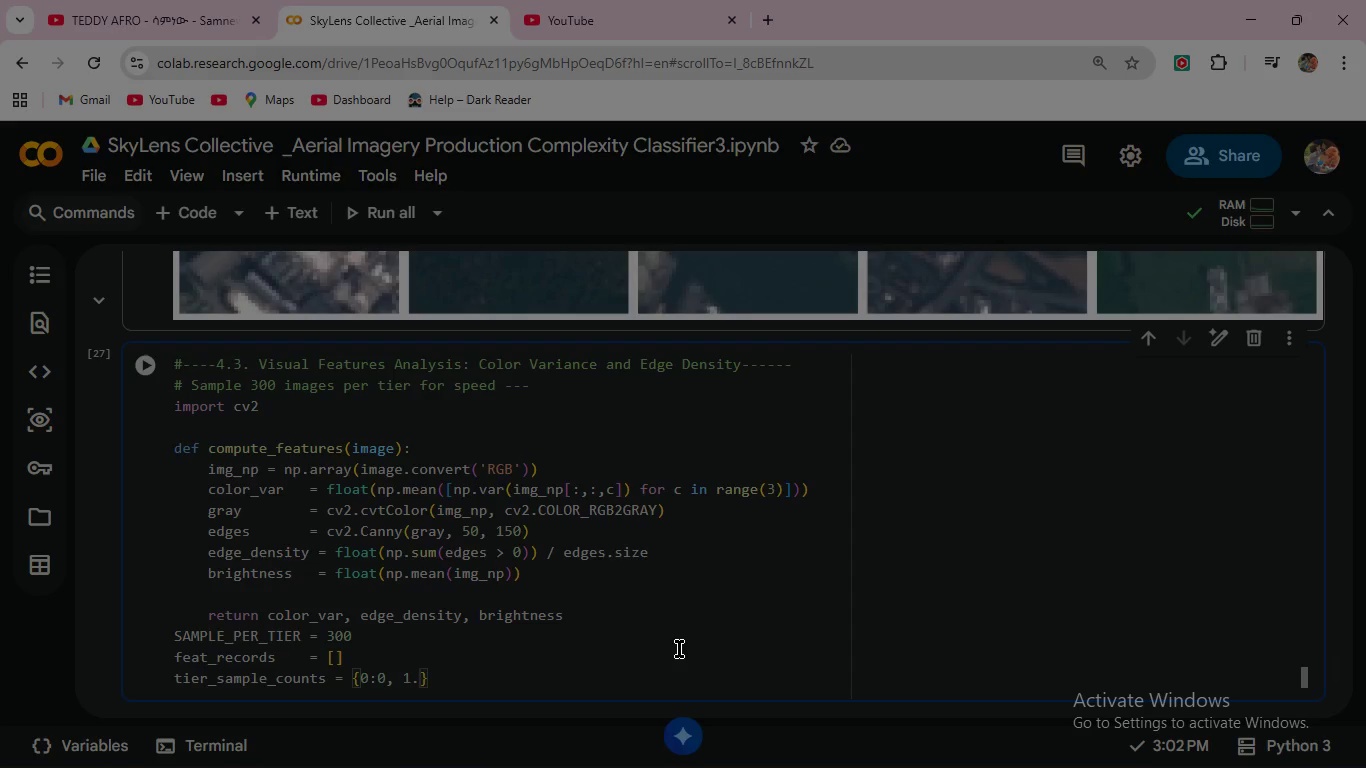 
key(Backspace)
 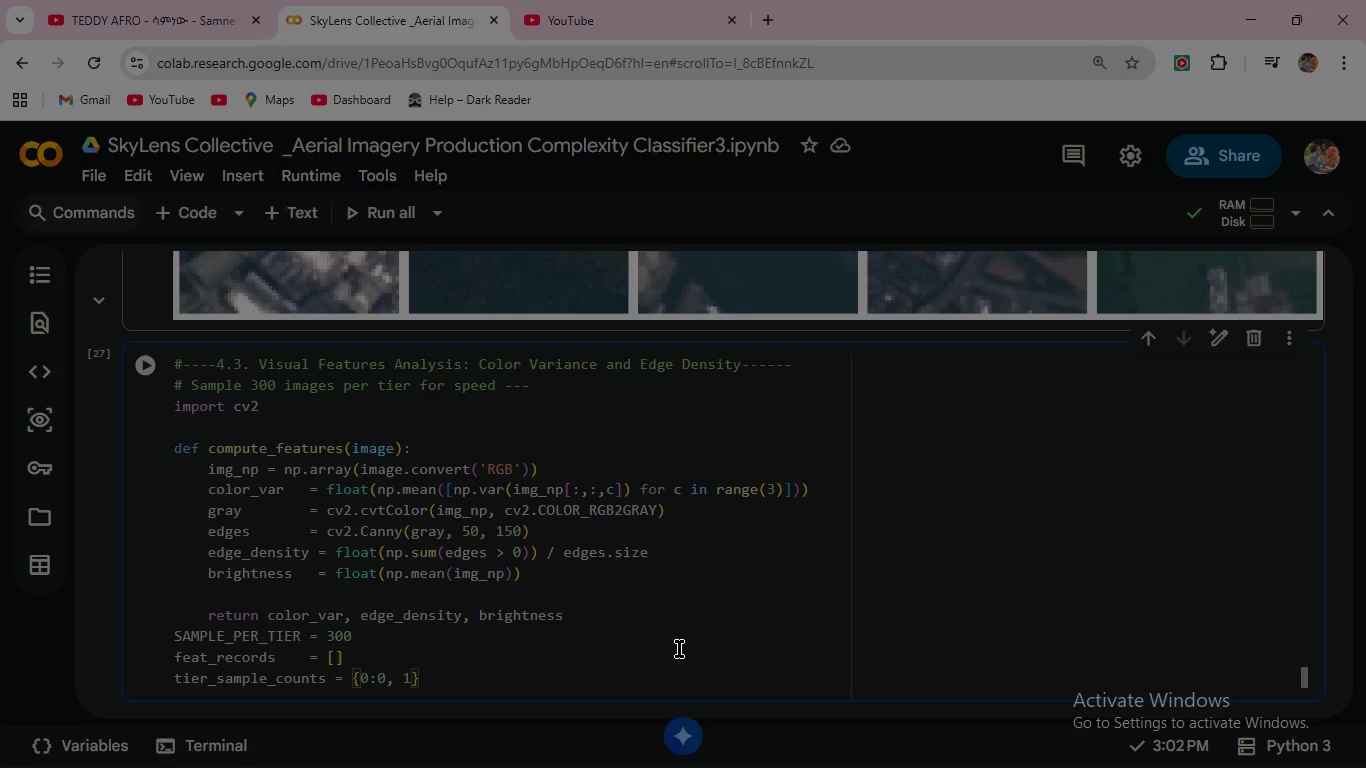 
key(Shift+Semicolon)
 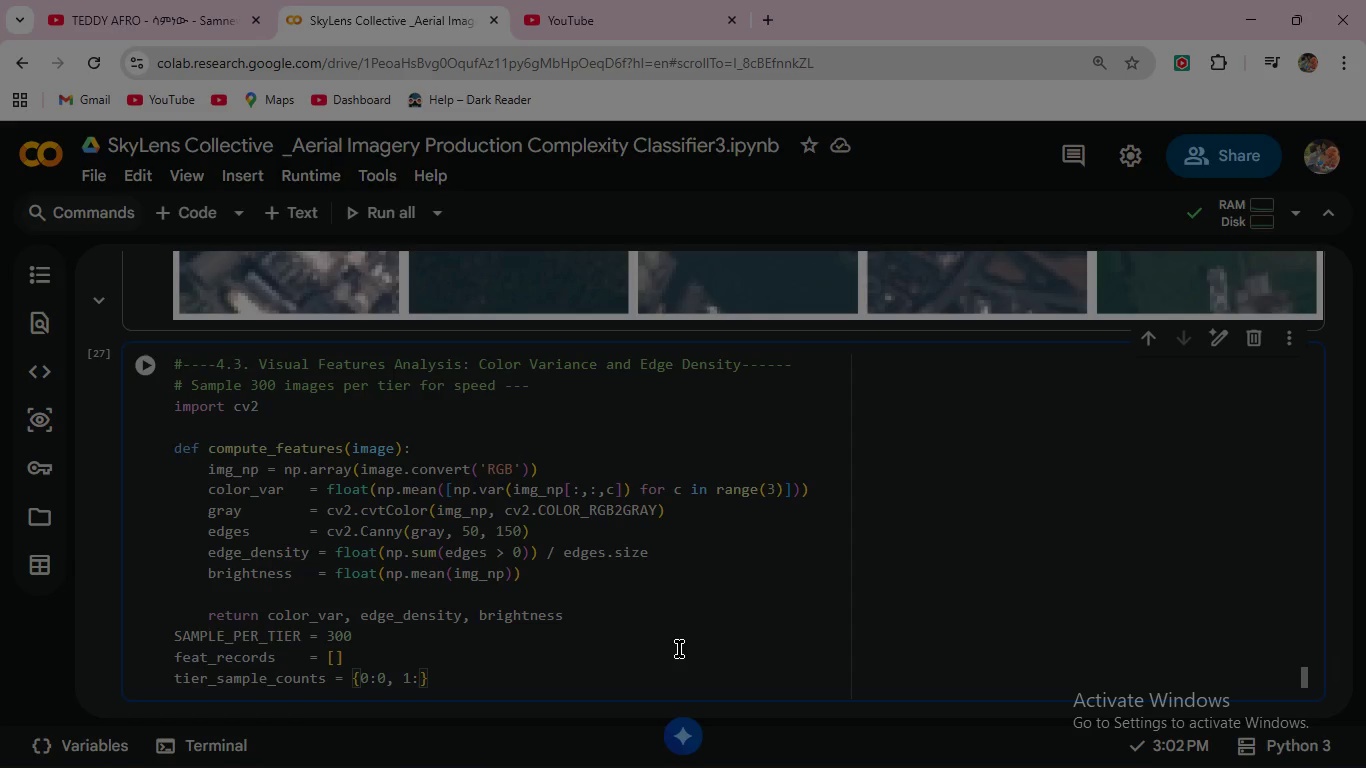 
key(0)
 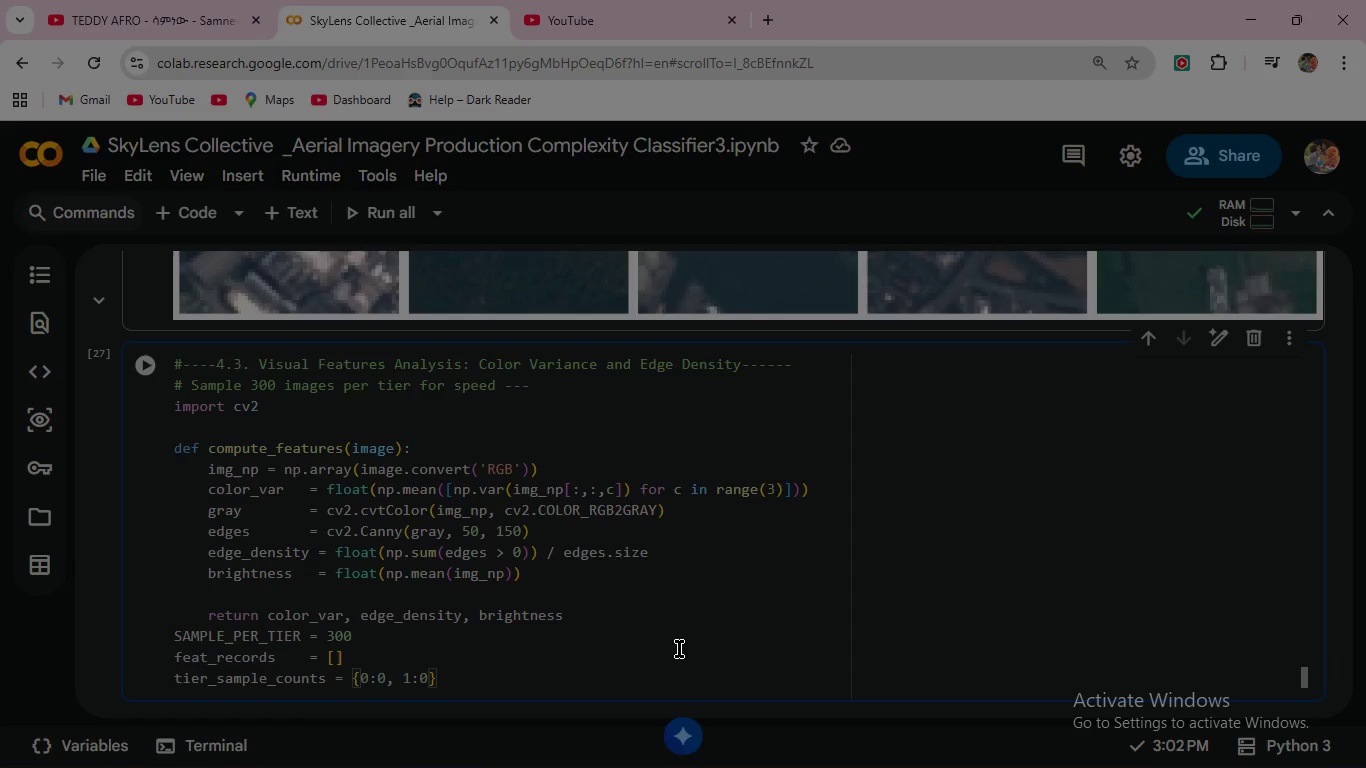 
key(Comma)
 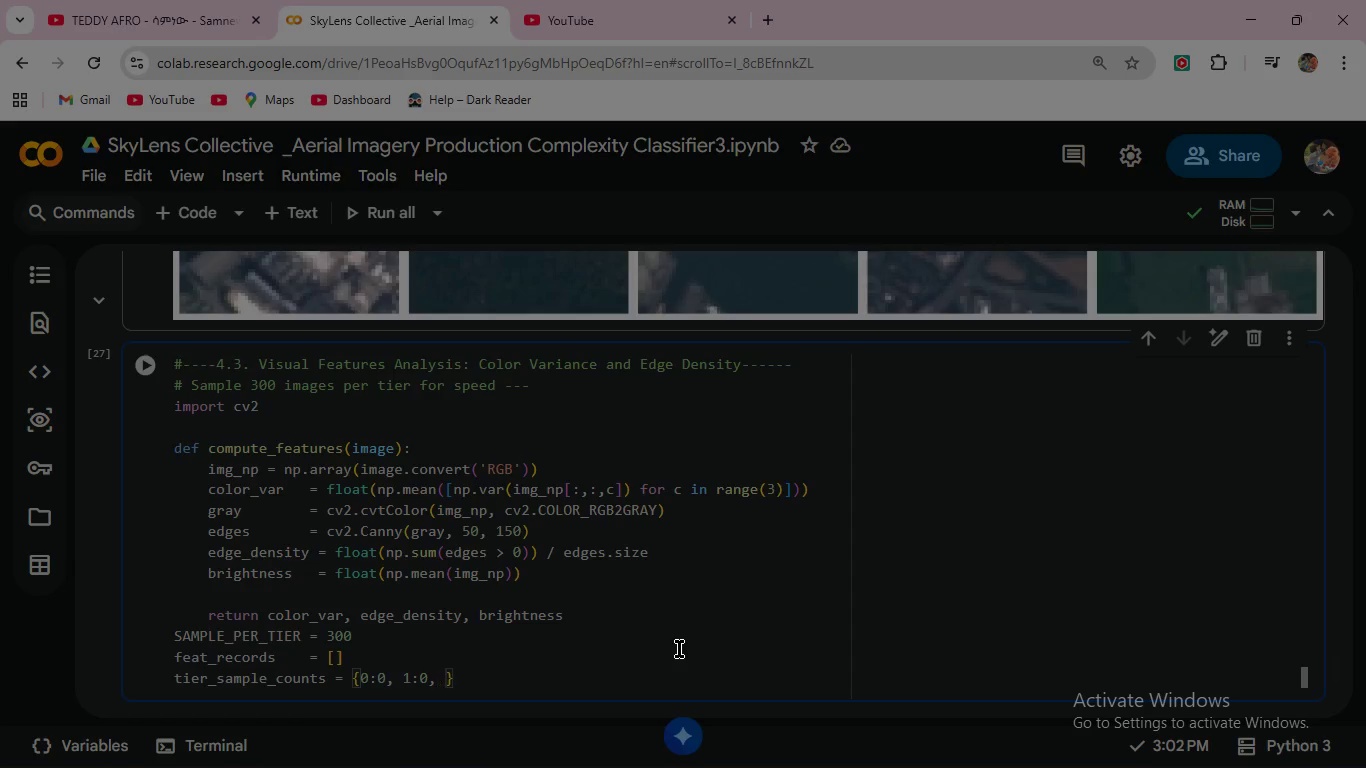 
key(Space)
 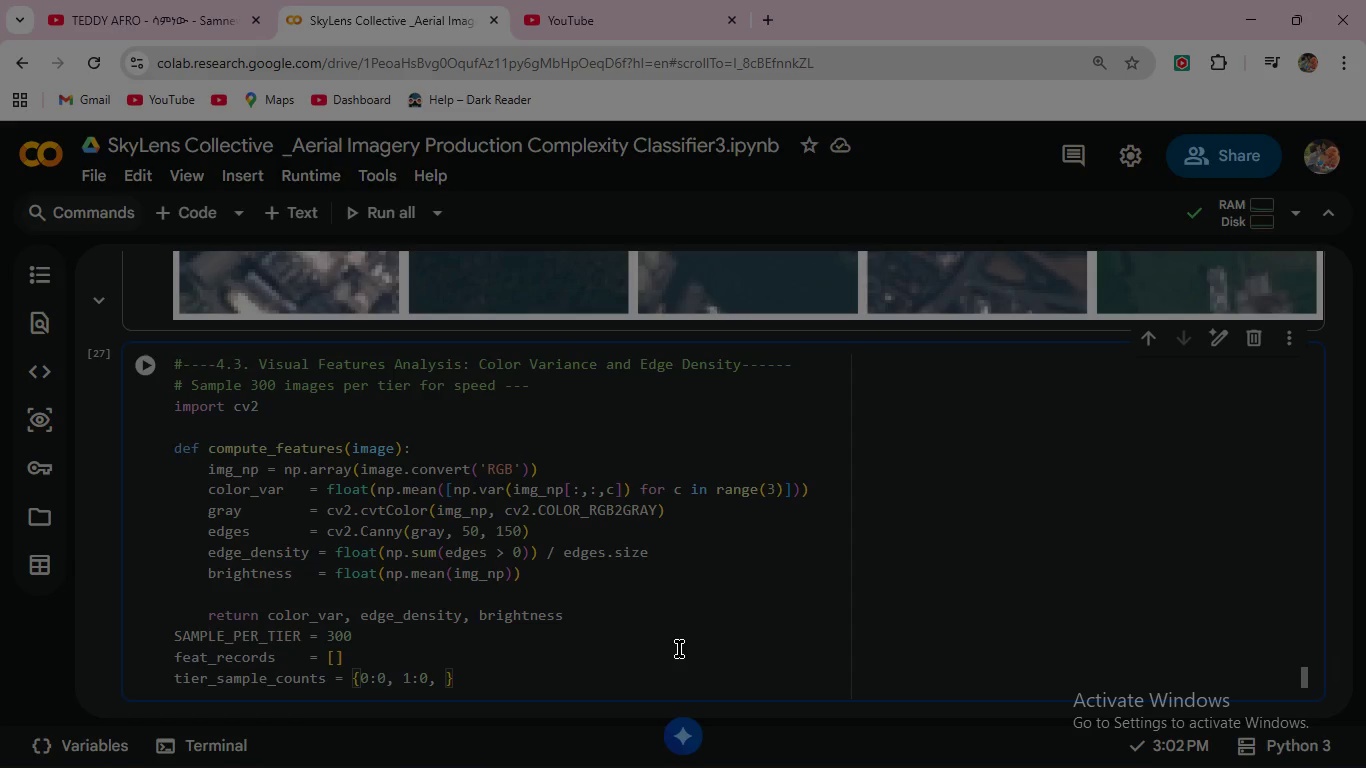 
key(2)
 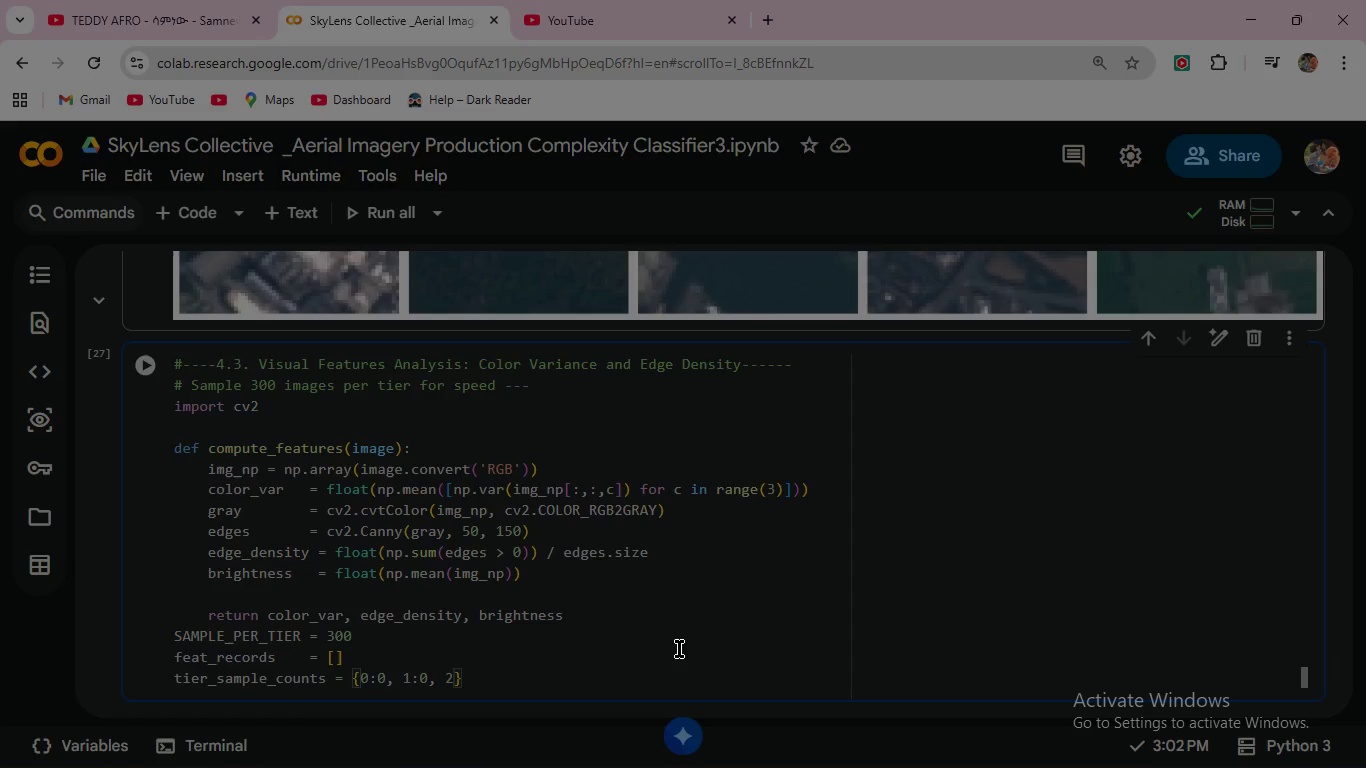 
key(Shift+Semicolon)
 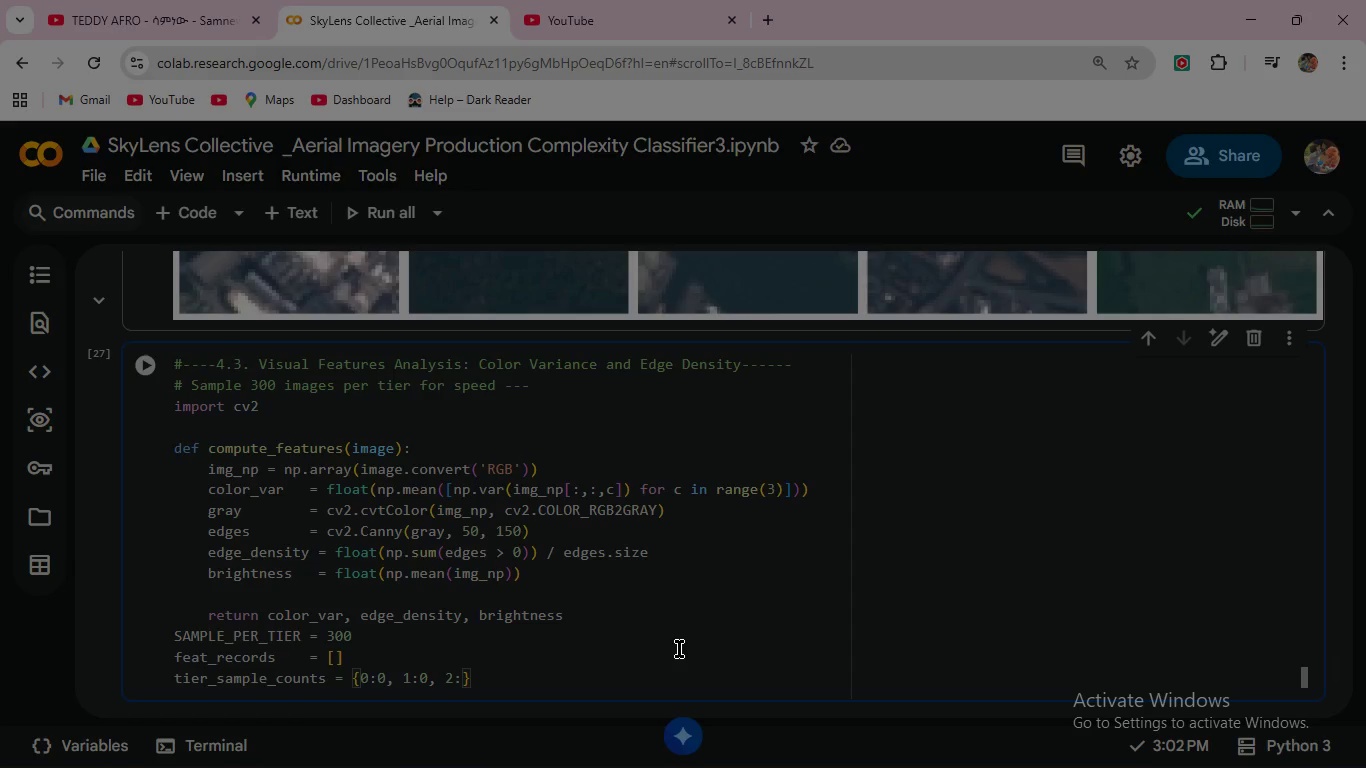 
key(0)
 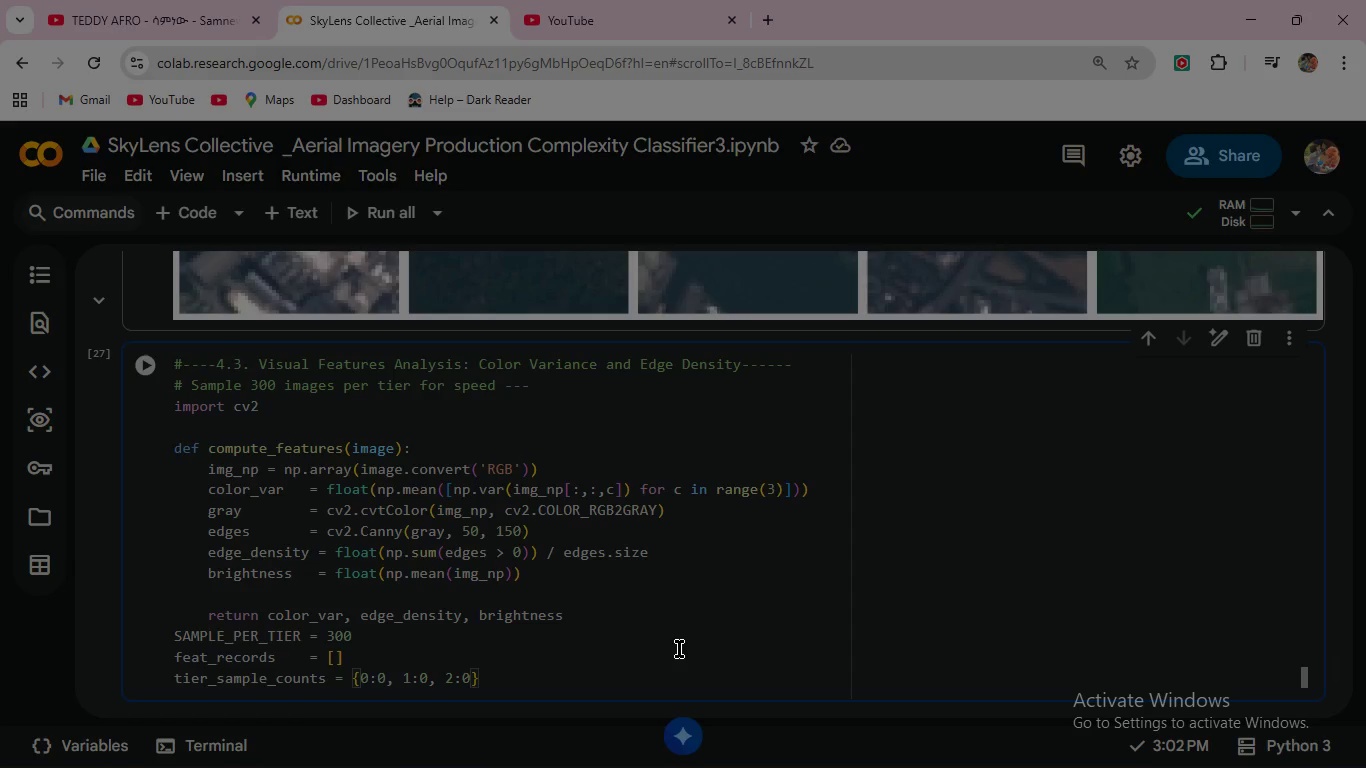 
key(ArrowRight)
 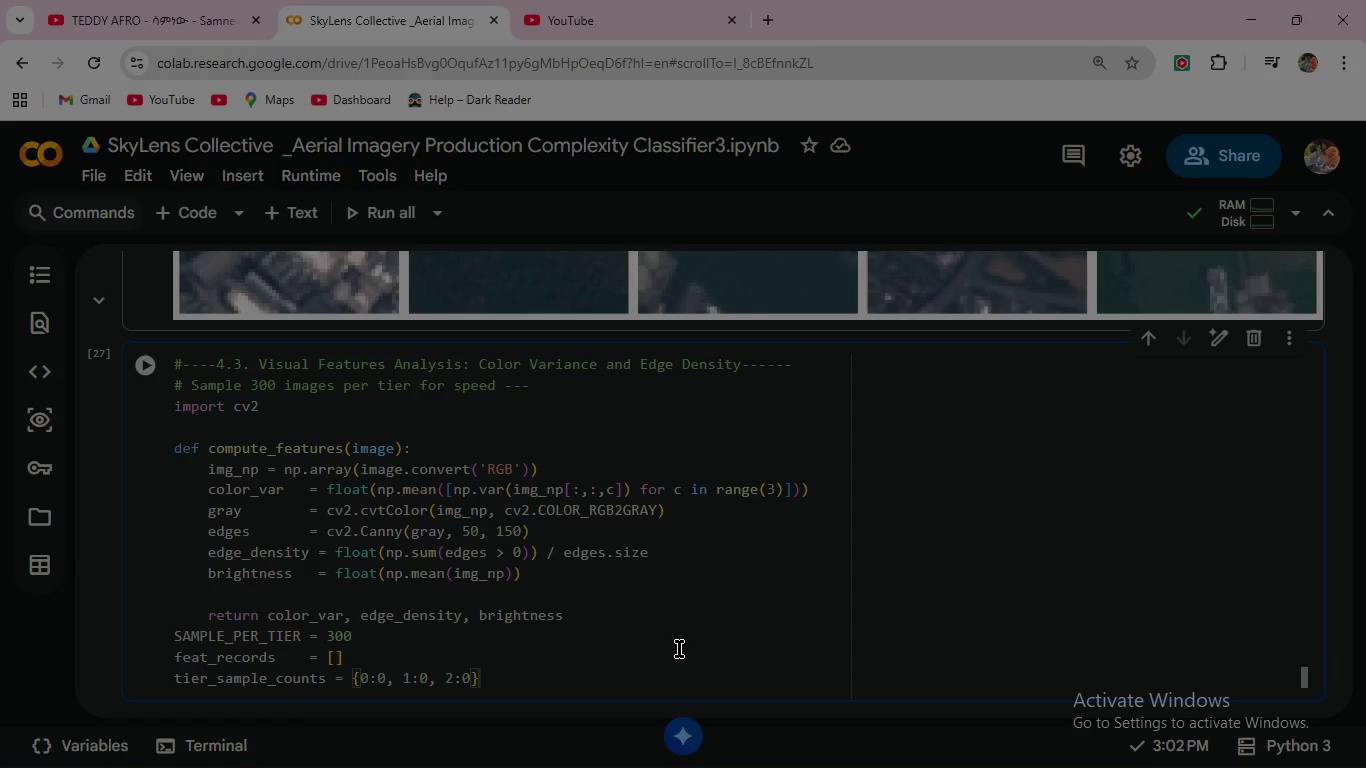 
key(ArrowRight)
 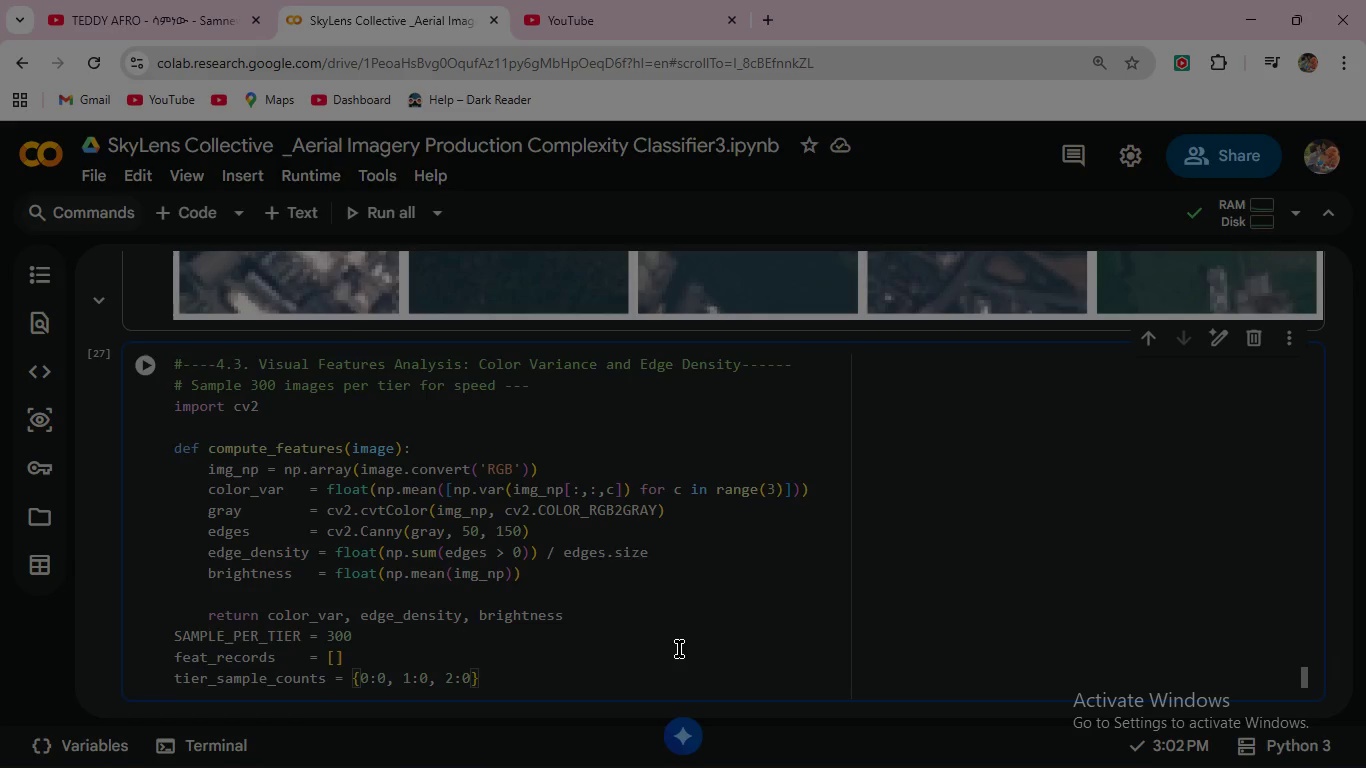 
key(Enter)
 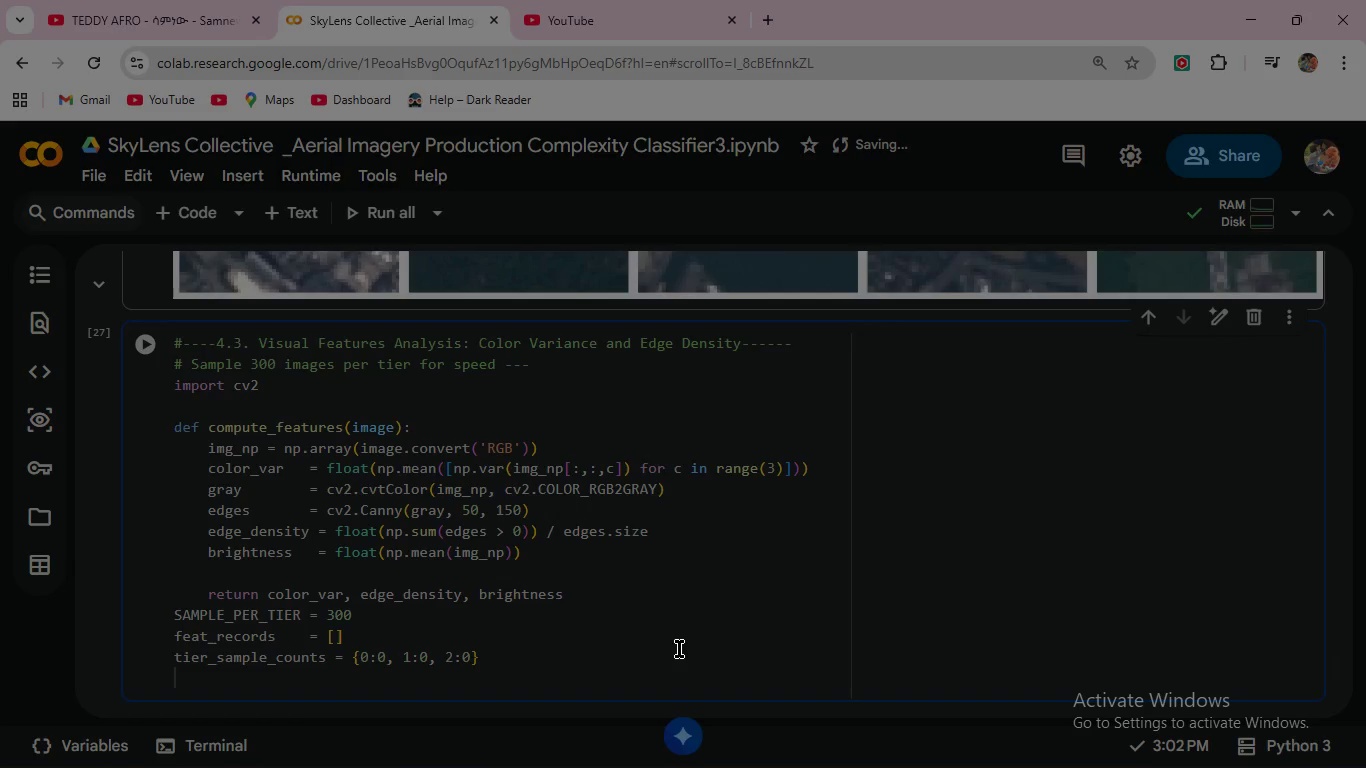 
key(Enter)
 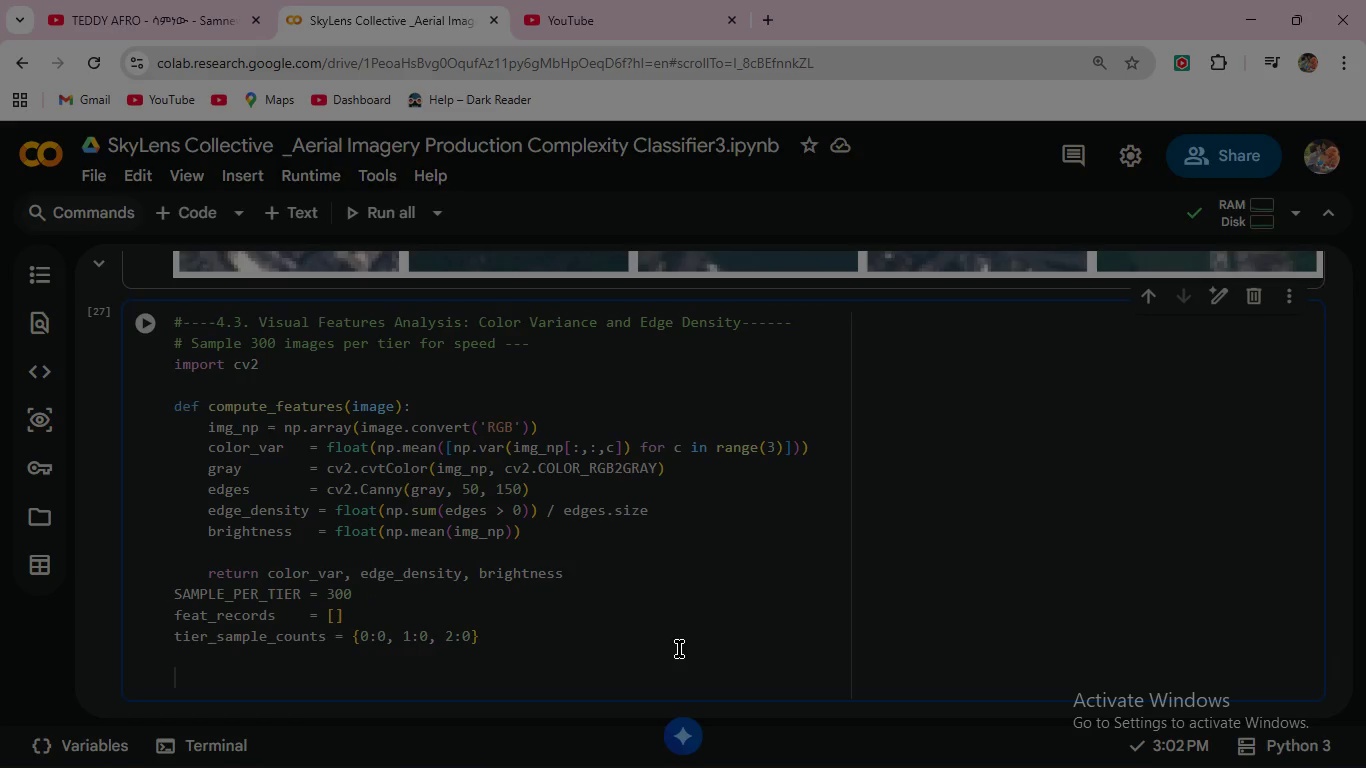 
wait(9.2)
 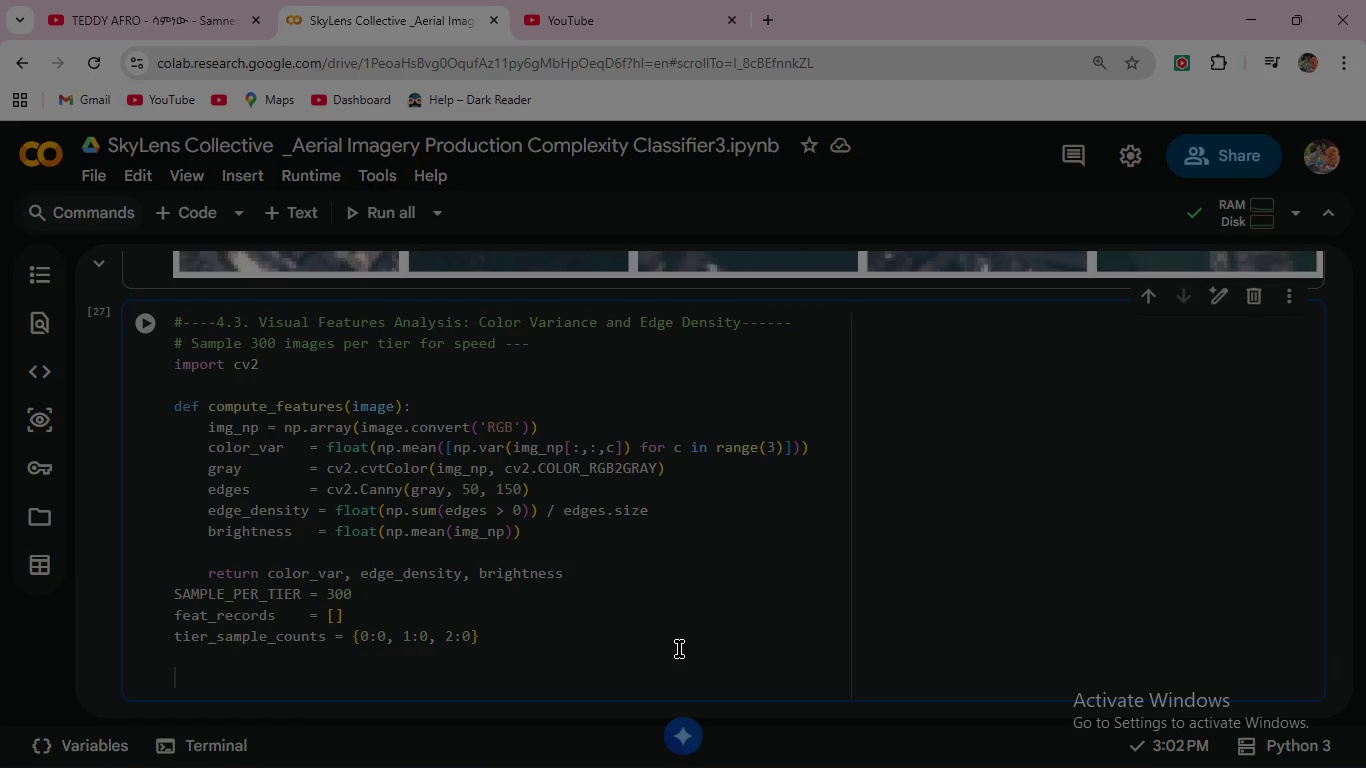 
type(print('Computing visual features (300 images/ tier)
 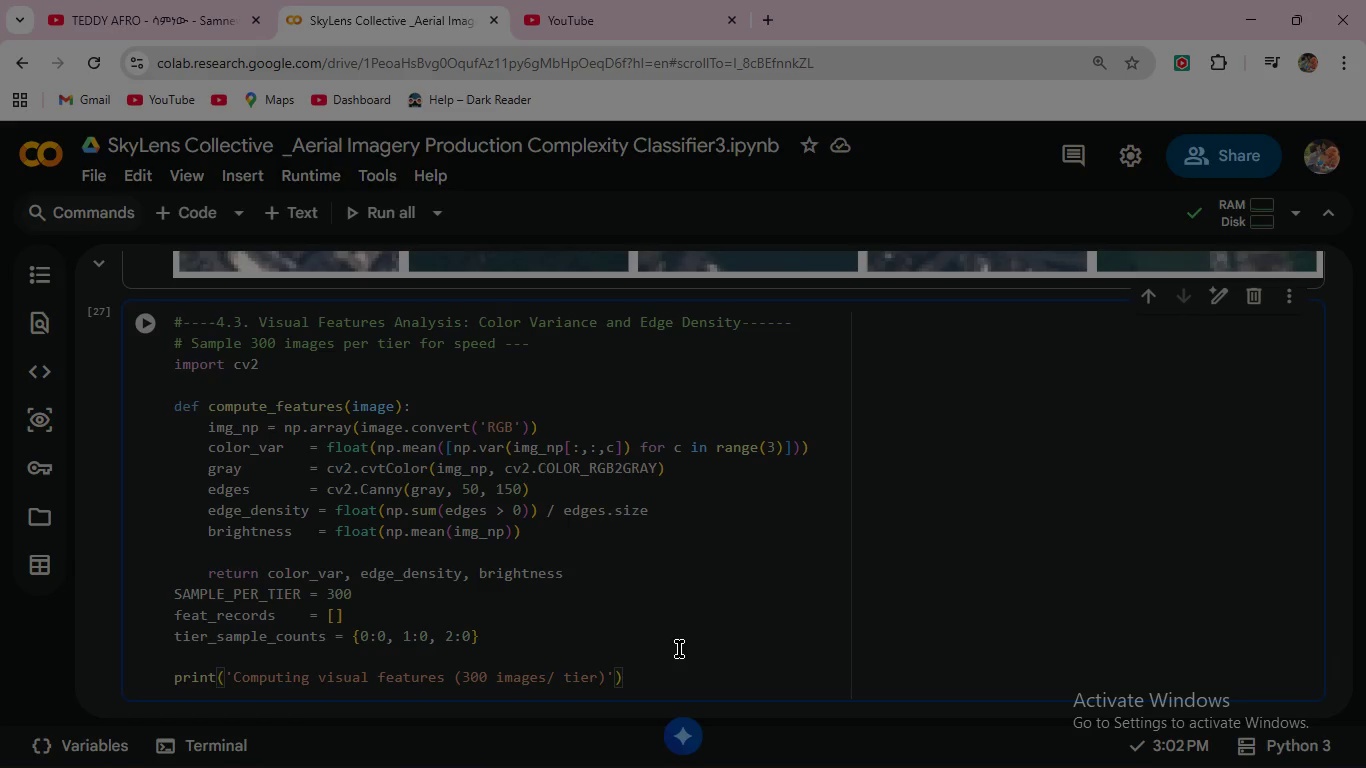 
key(ArrowRight)
 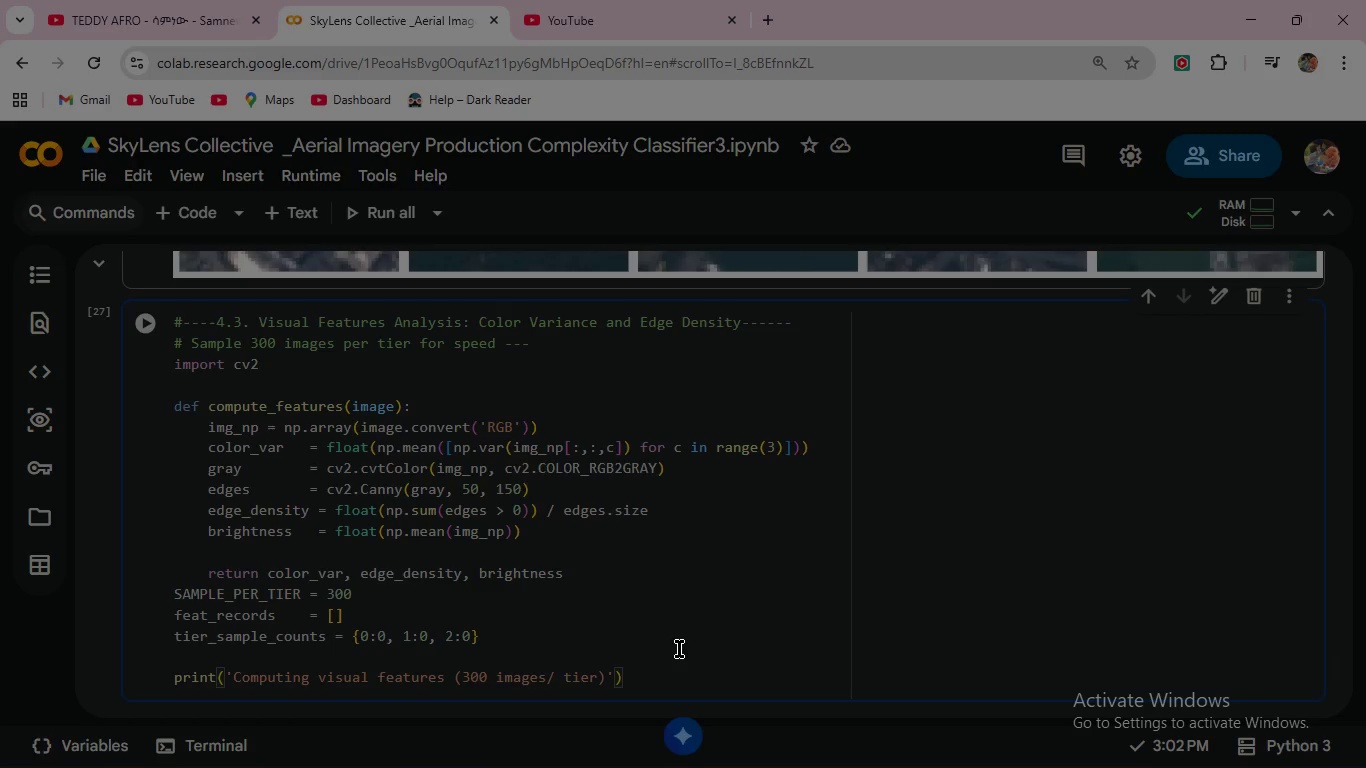 
key(Period)
 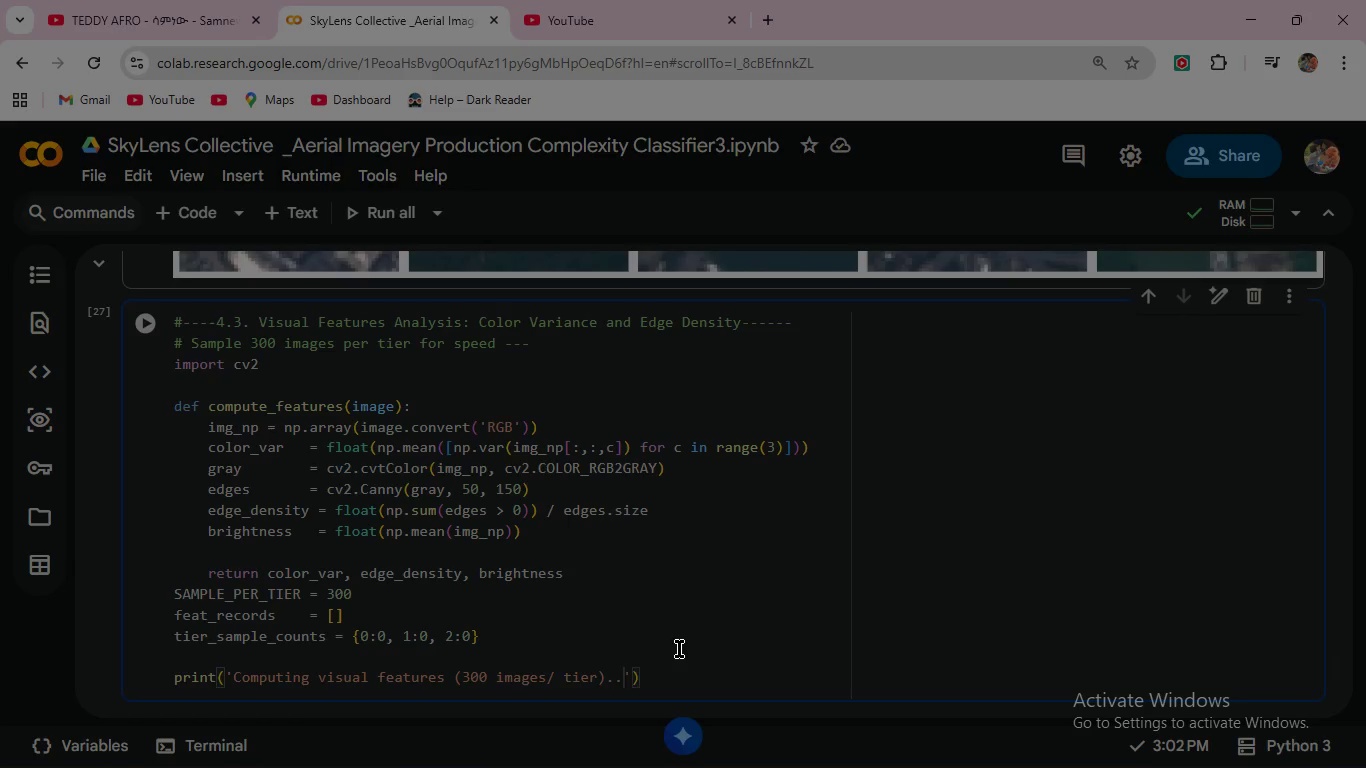 
key(Period)
 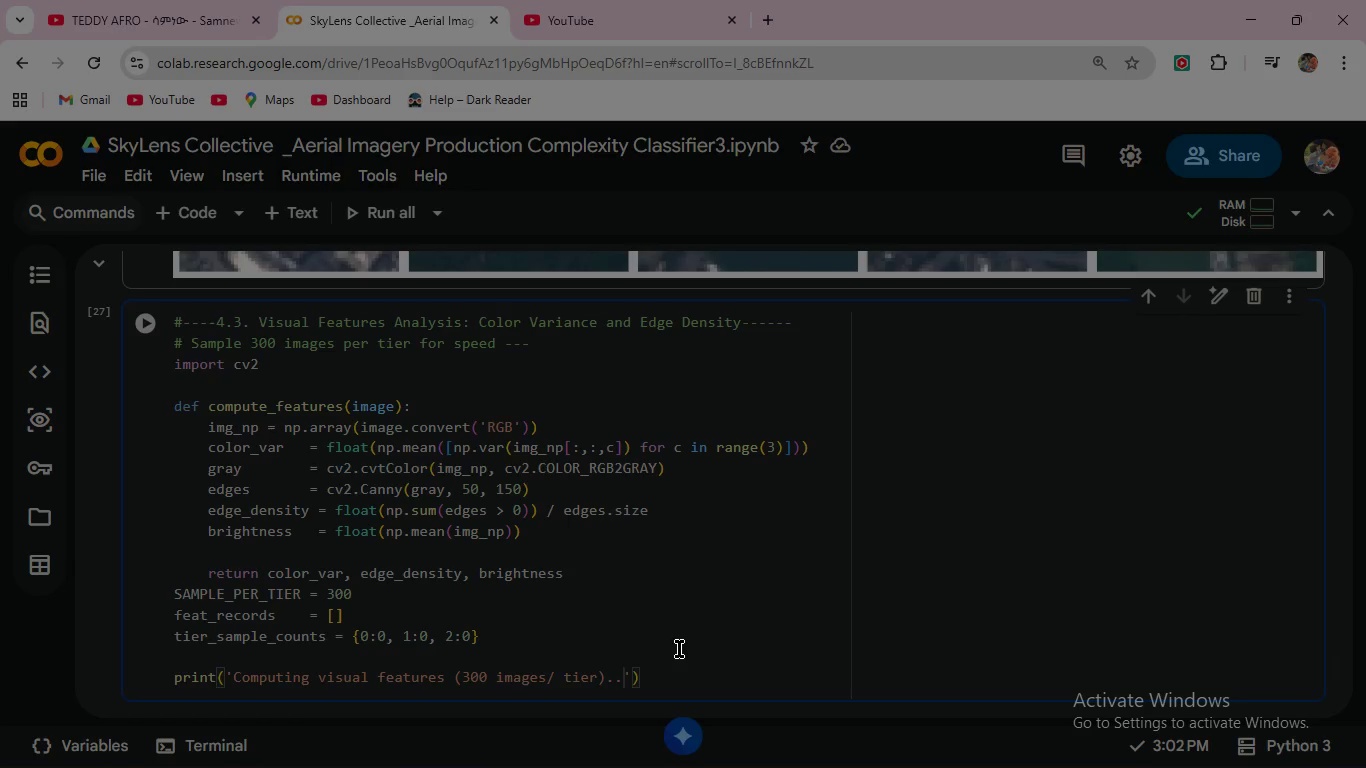 
key(Period)
 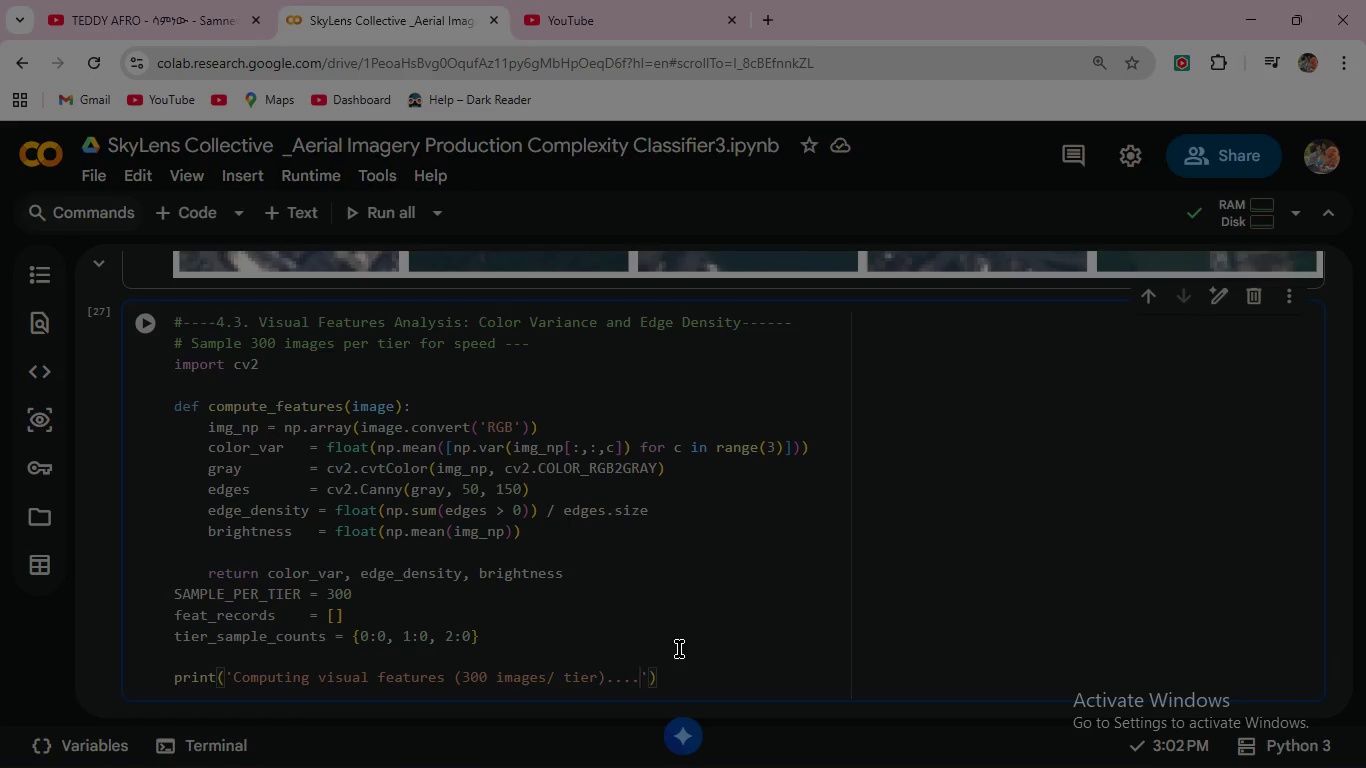 
key(Period)
 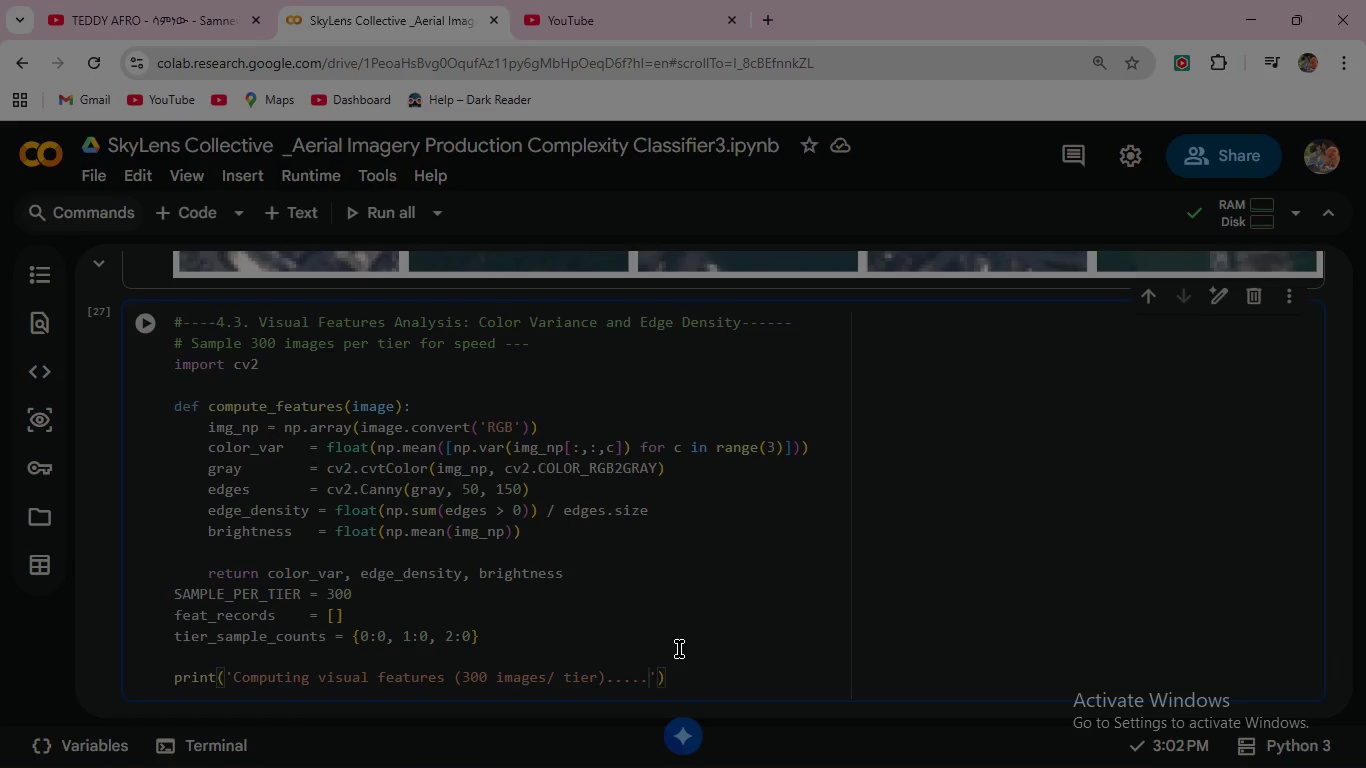 
key(Period)
 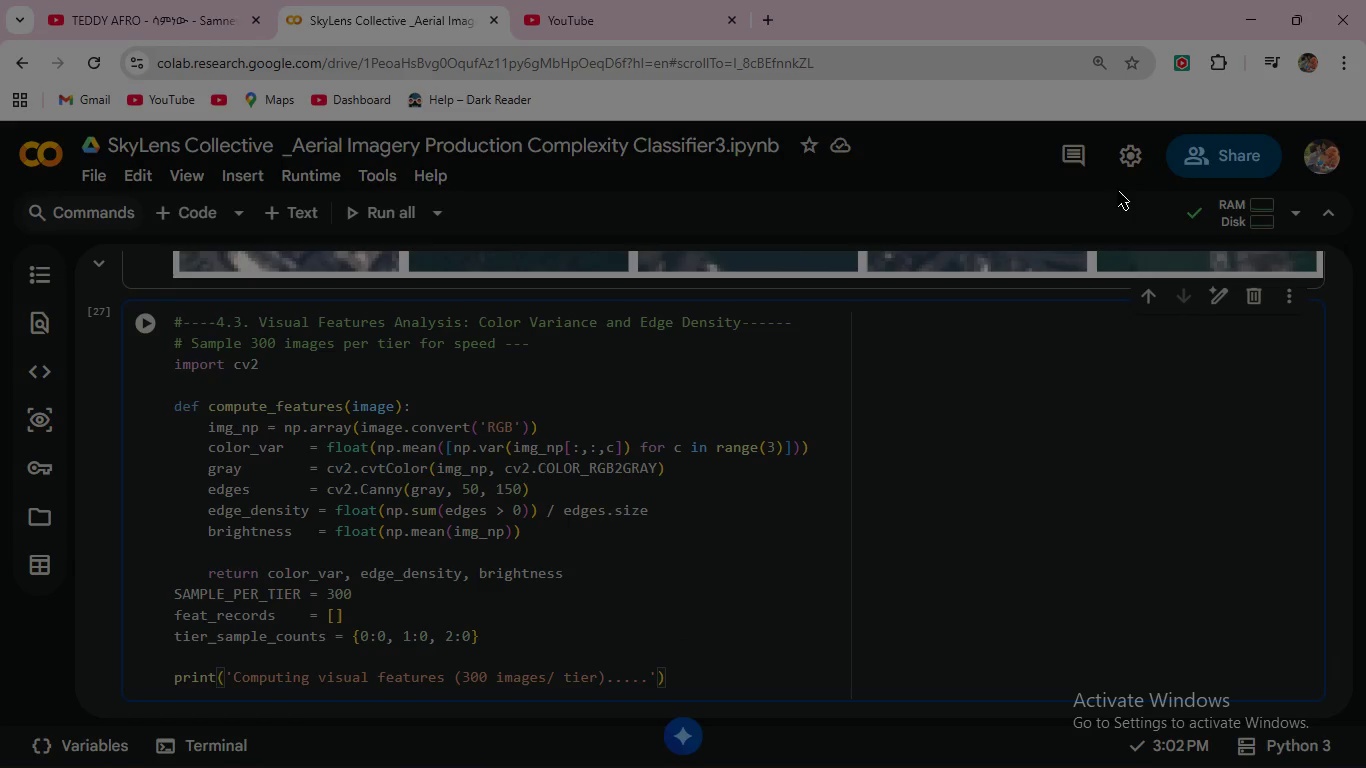 
left_click([150, 324])
 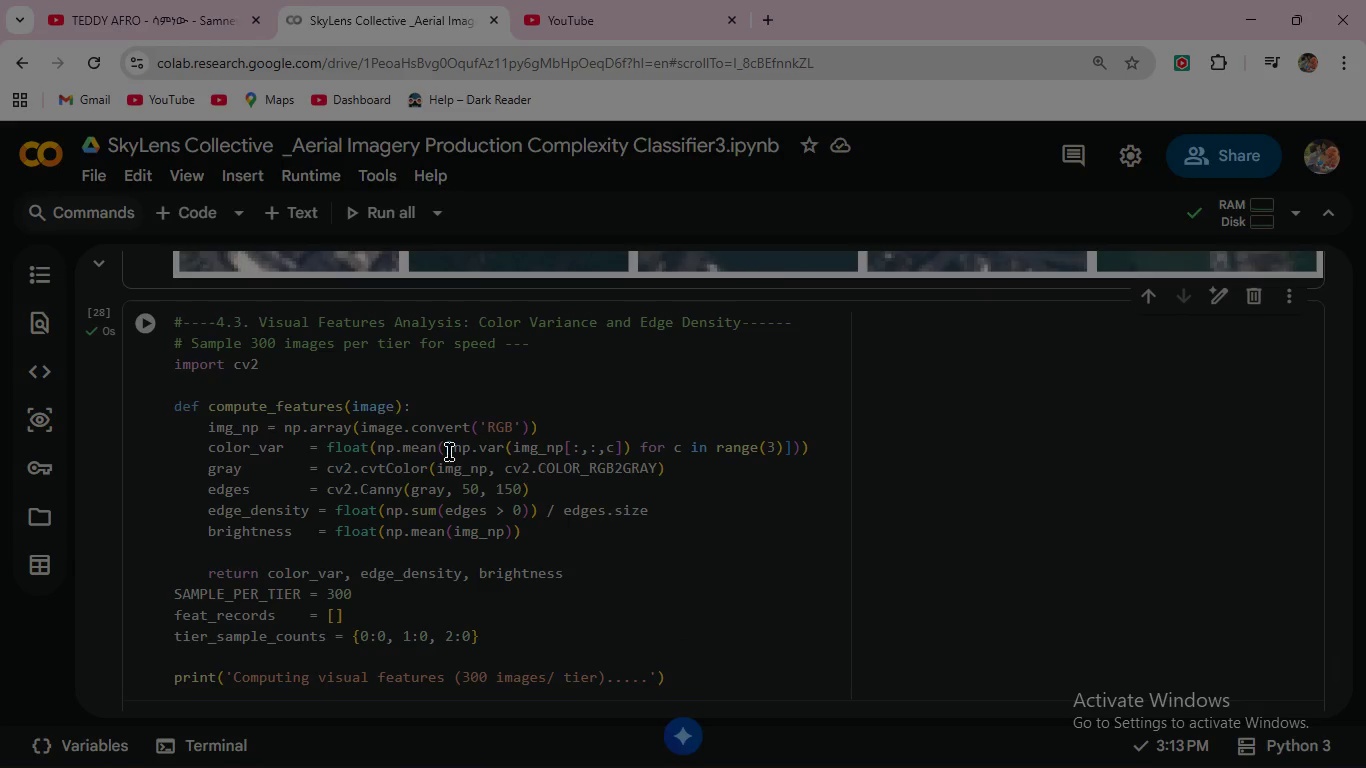 
scroll: coordinate [471, 467], scroll_direction: down, amount: 2.0
 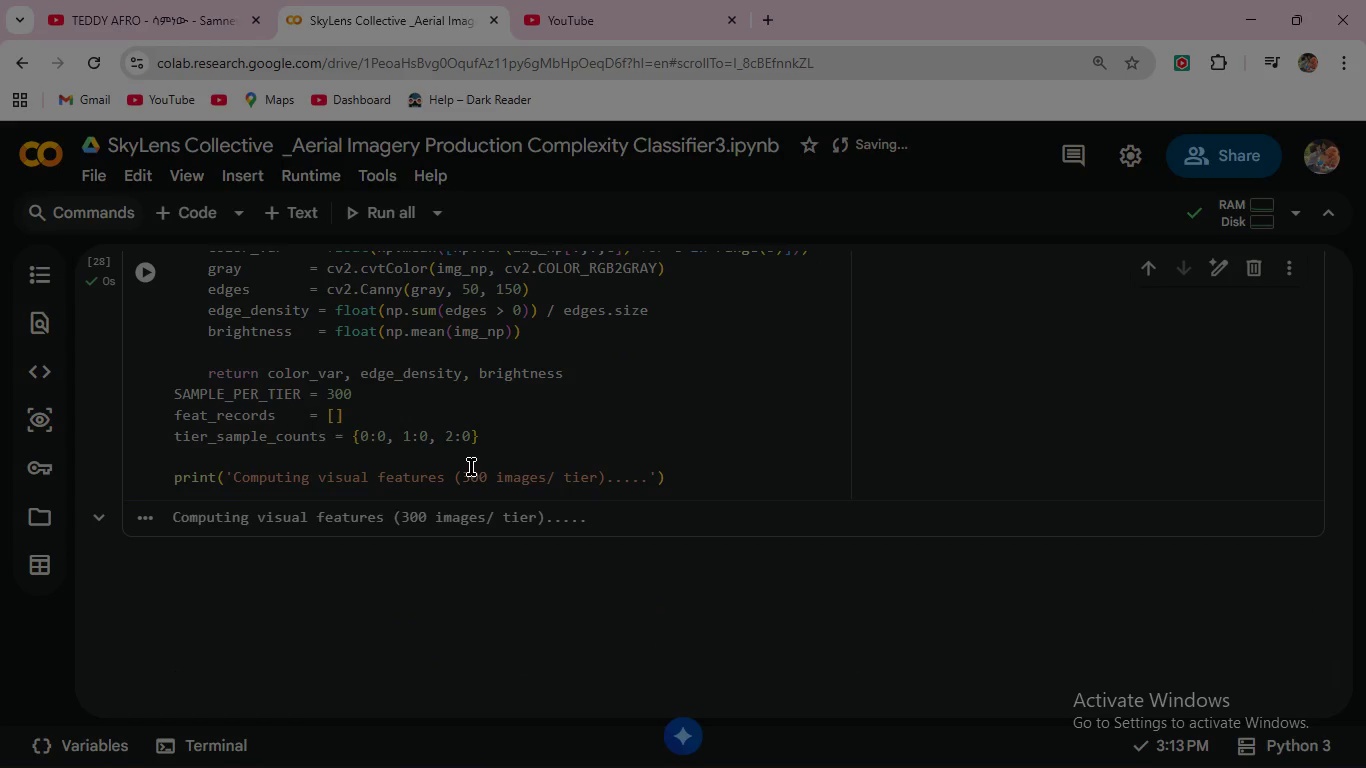 
wait(7.09)
 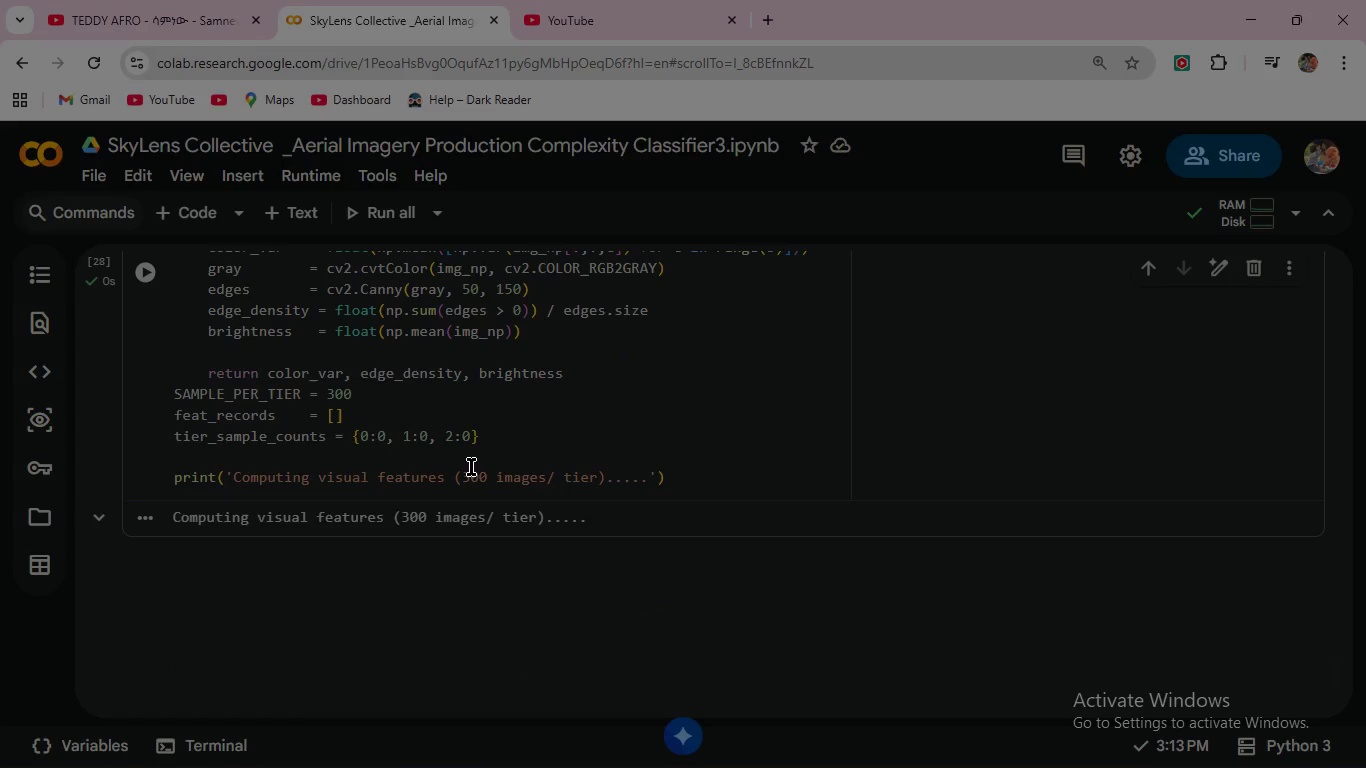 
left_click([682, 484])
 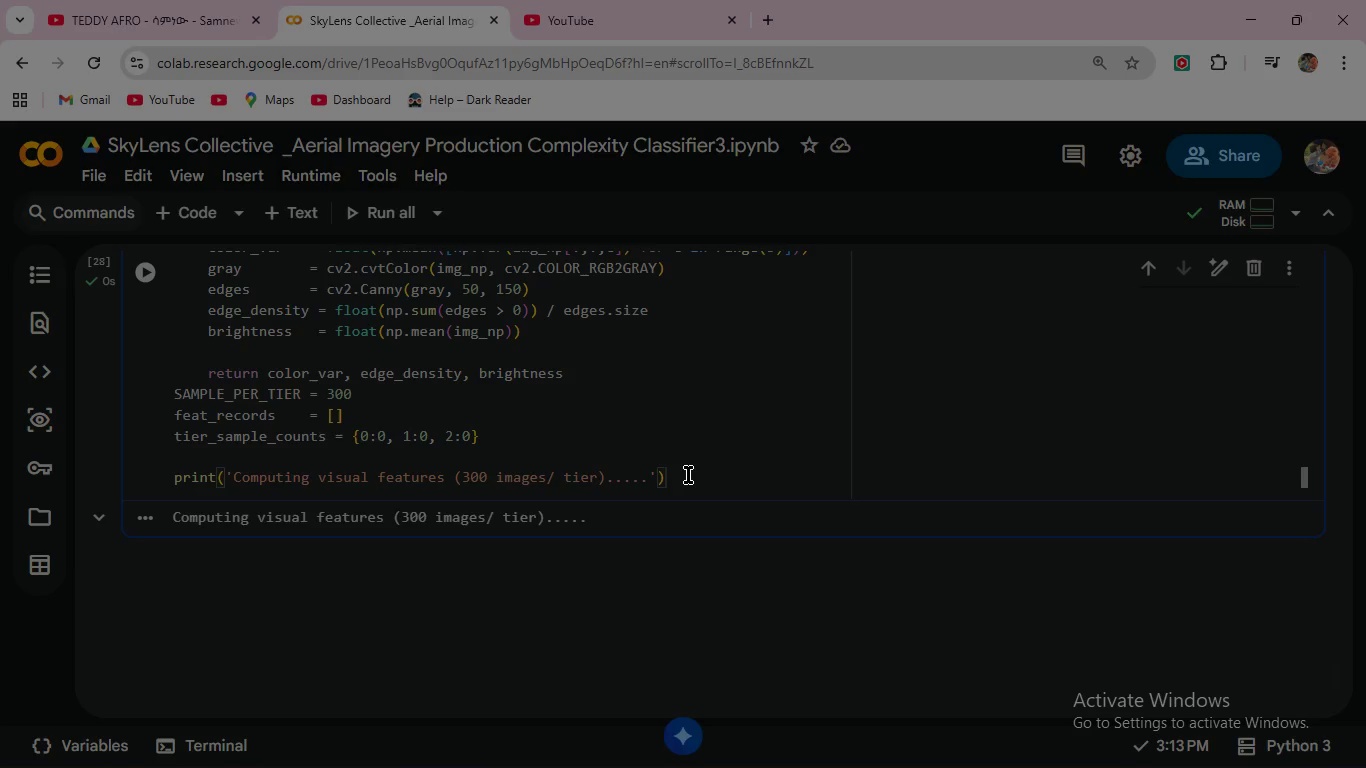 
left_click([688, 475])
 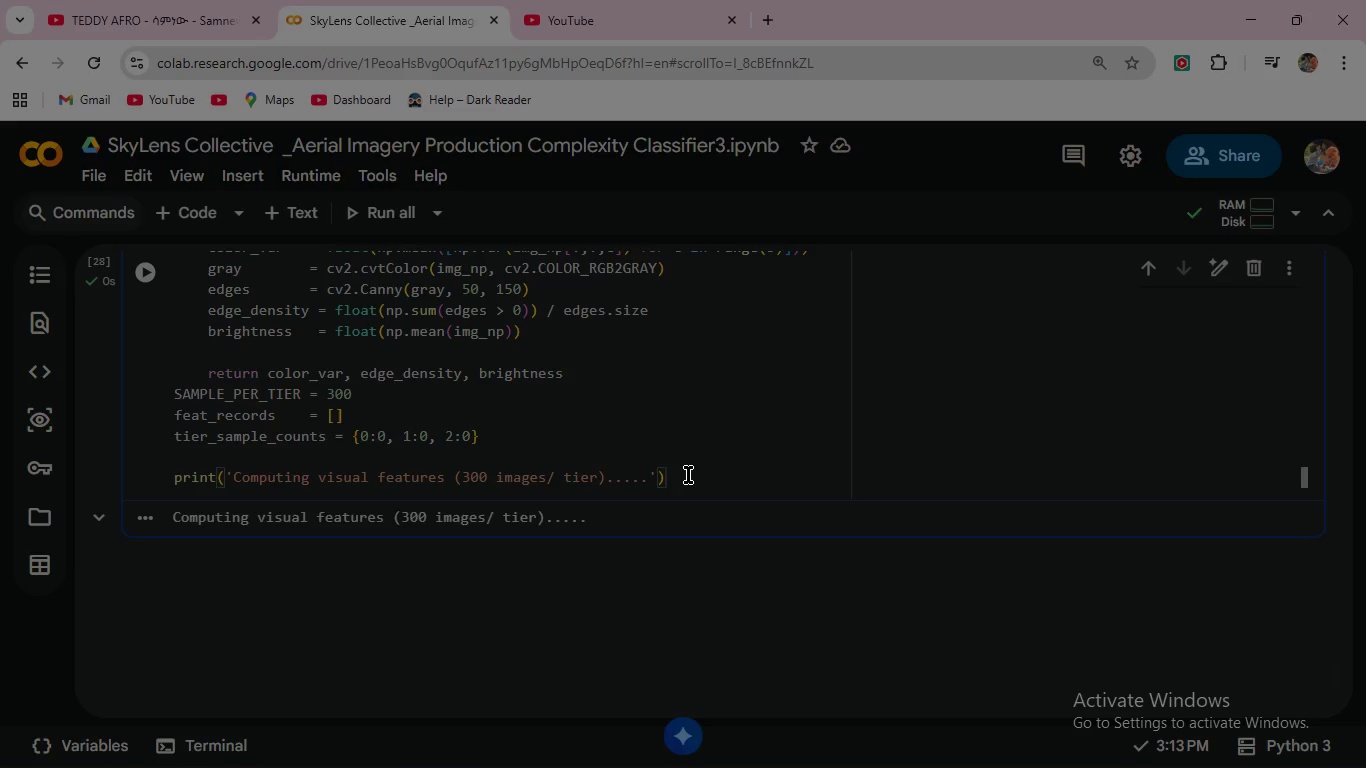 
key(Enter)
 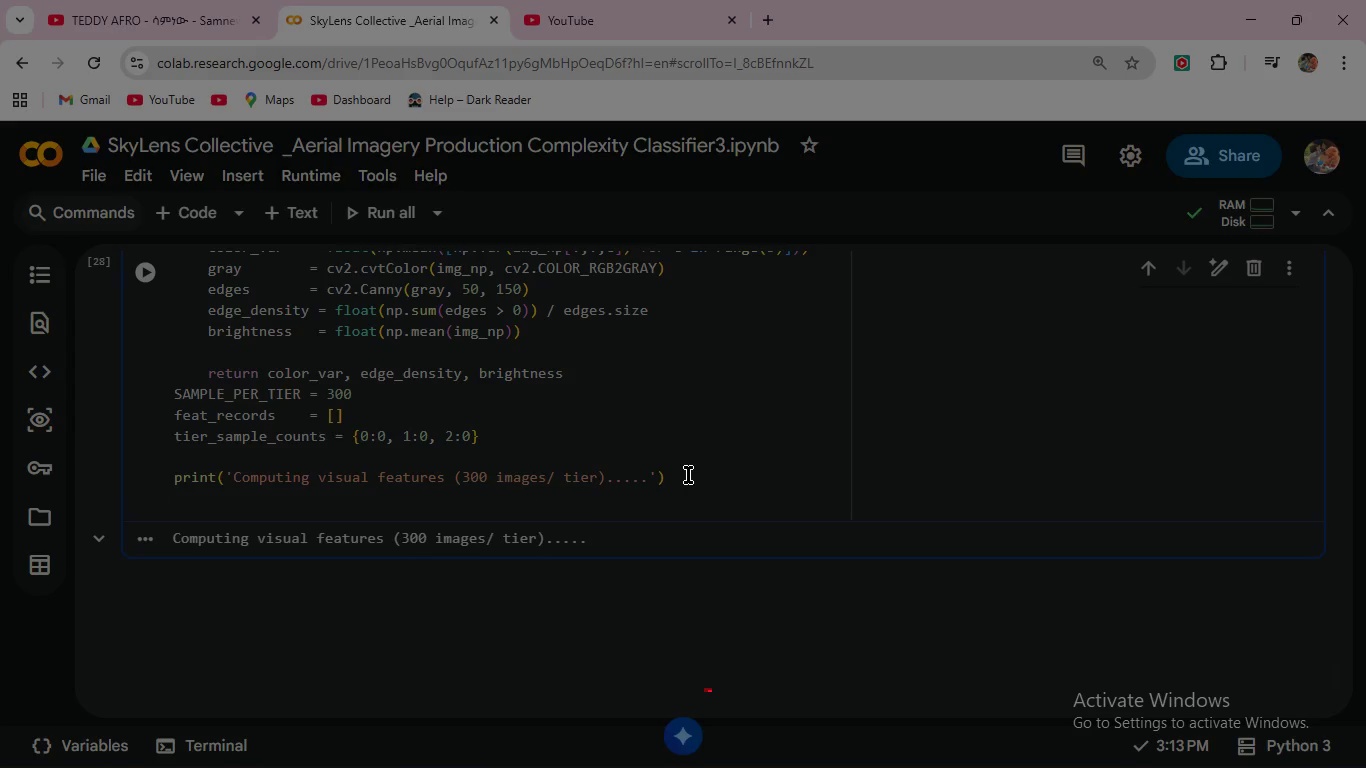 
type(for ex in tq)
 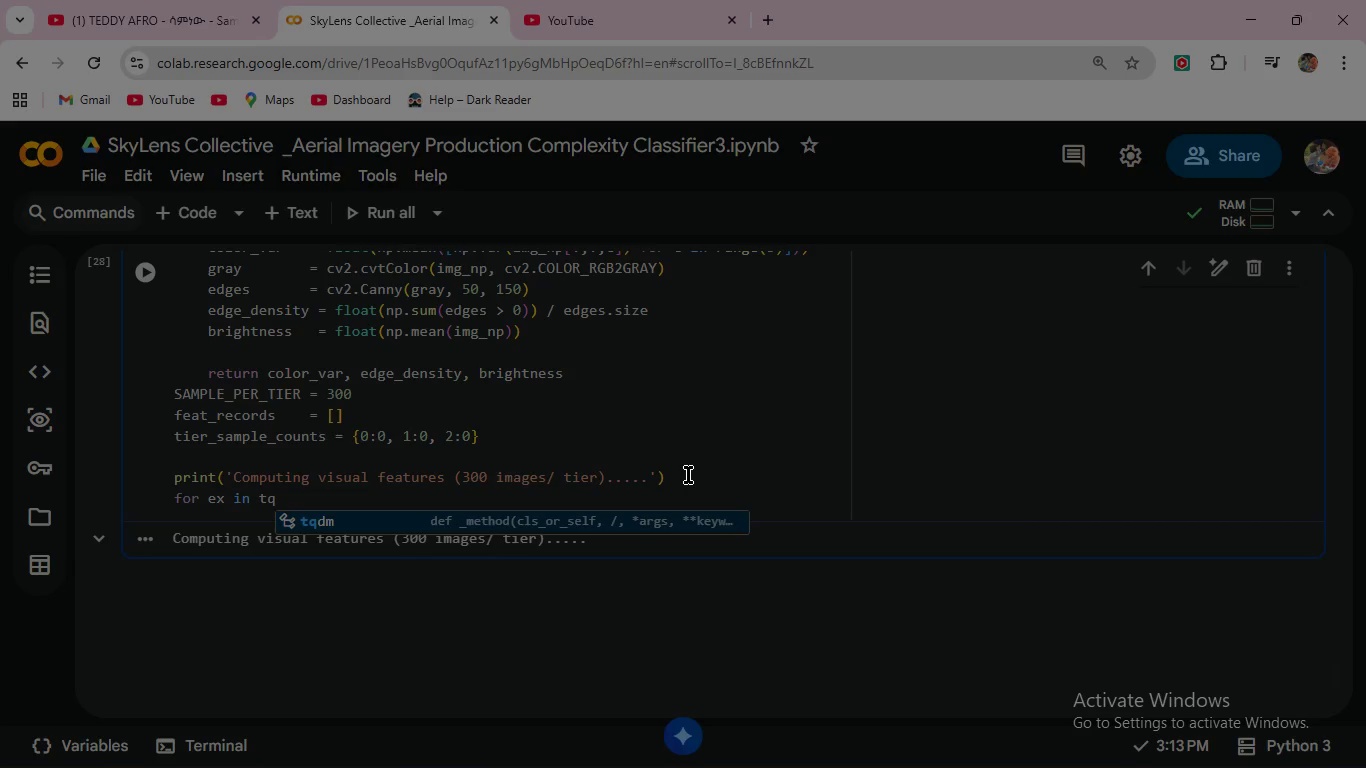 
key(Enter)
 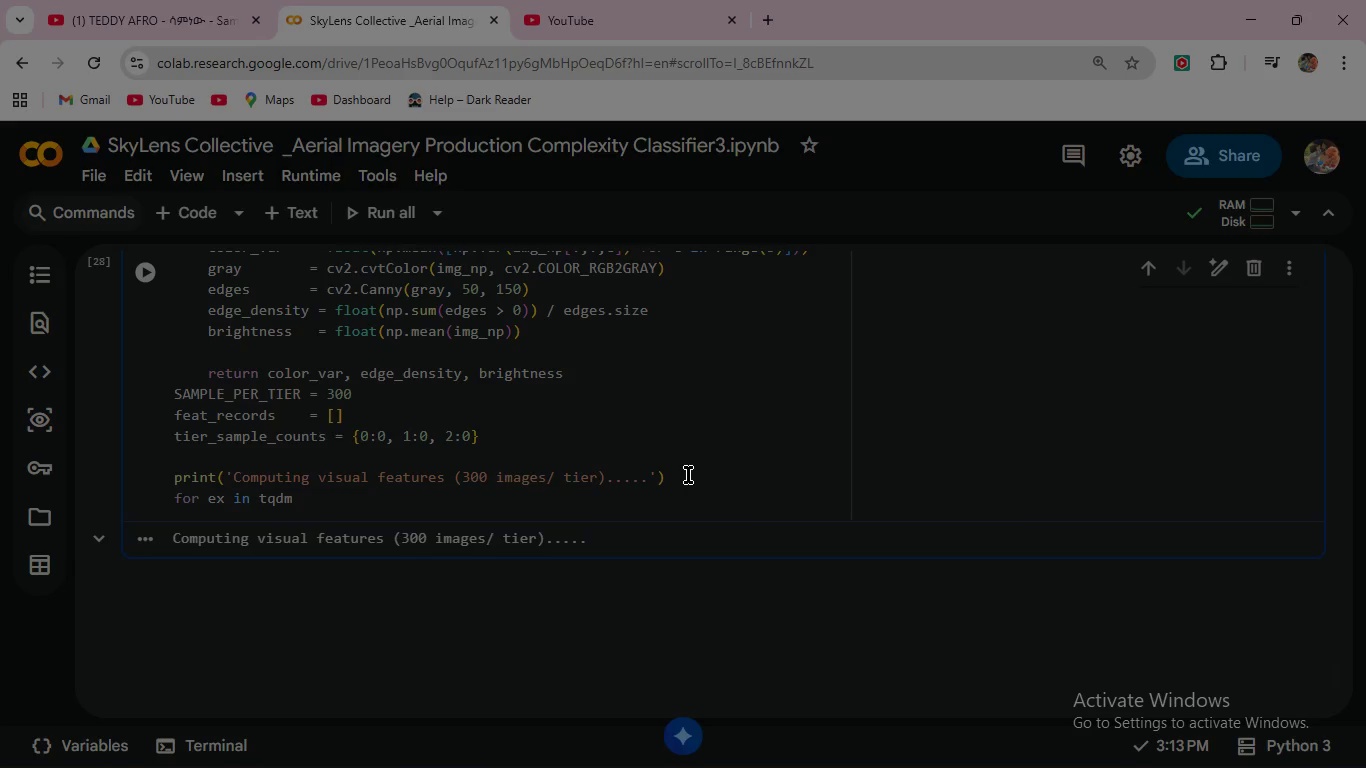 
type((train)
 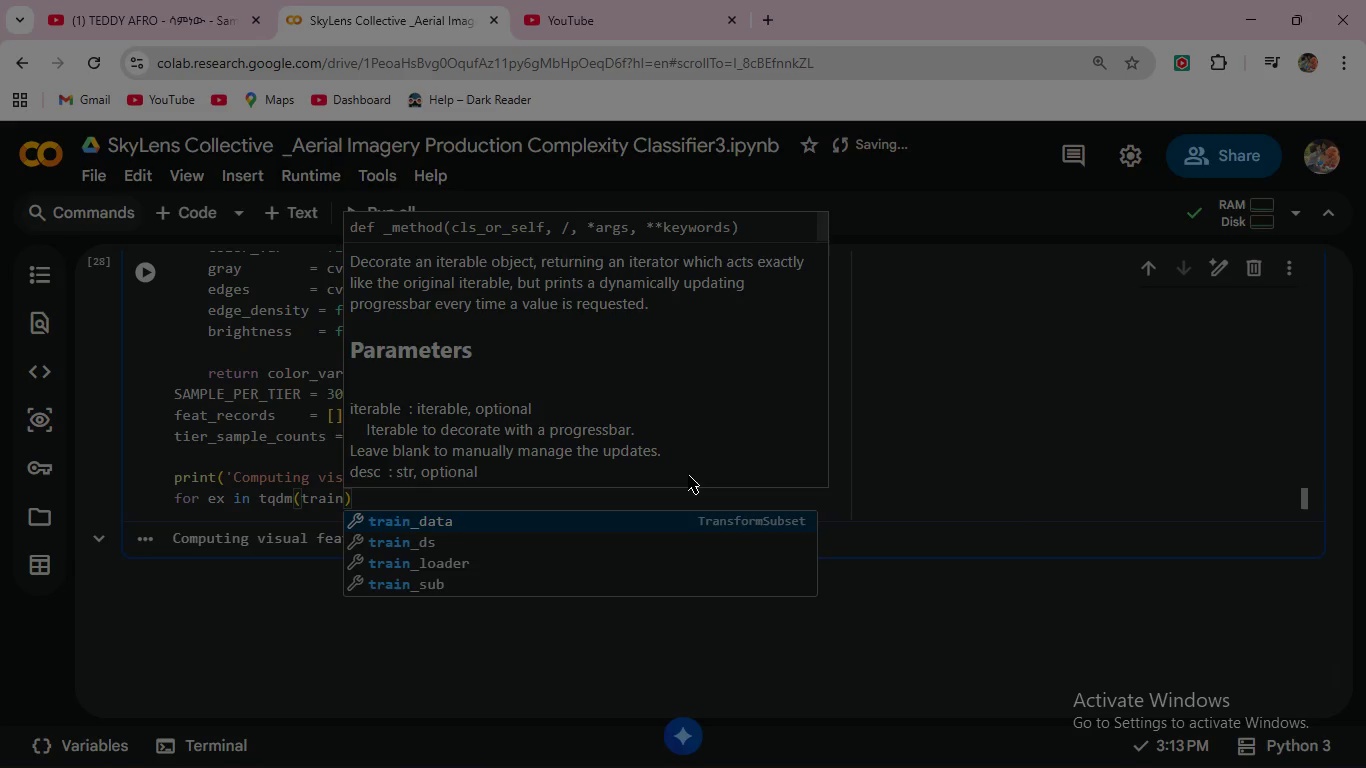 
key(ArrowDown)
 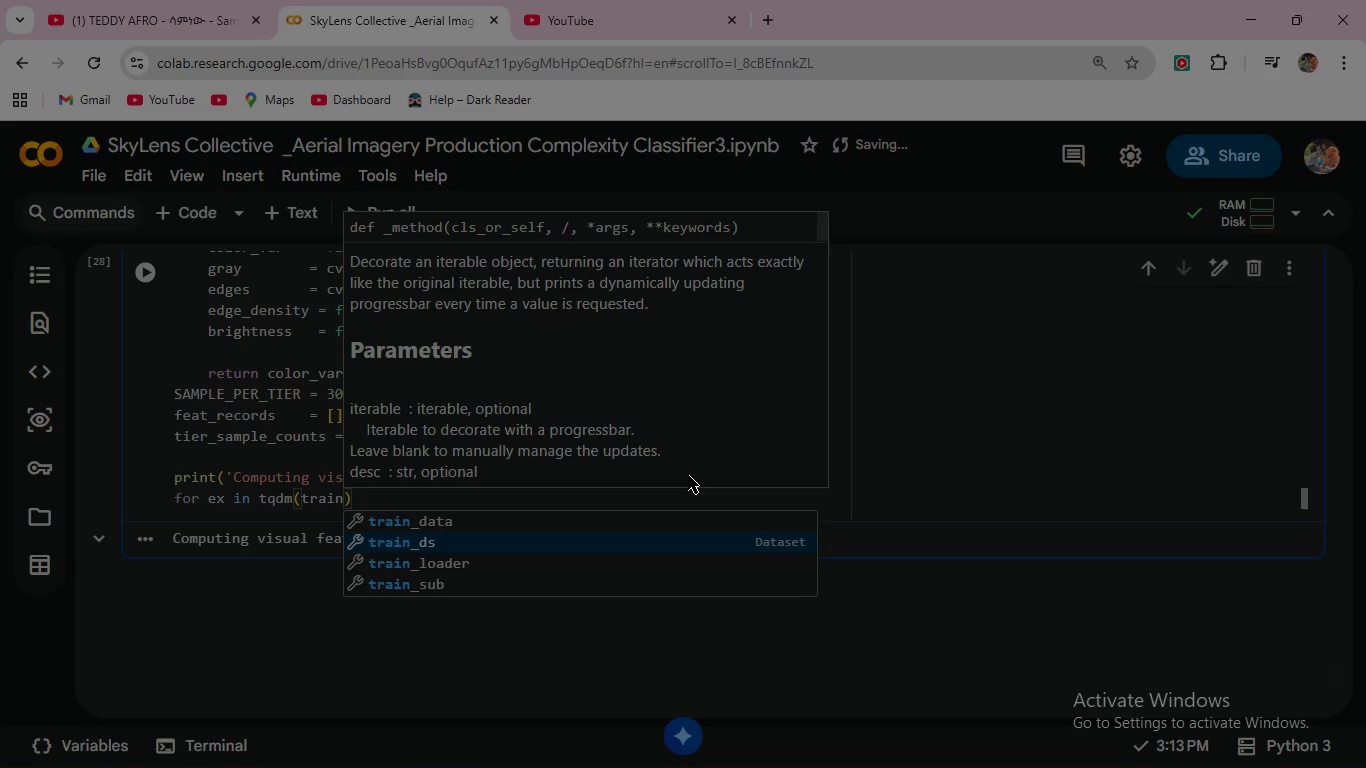 
key(Enter)
 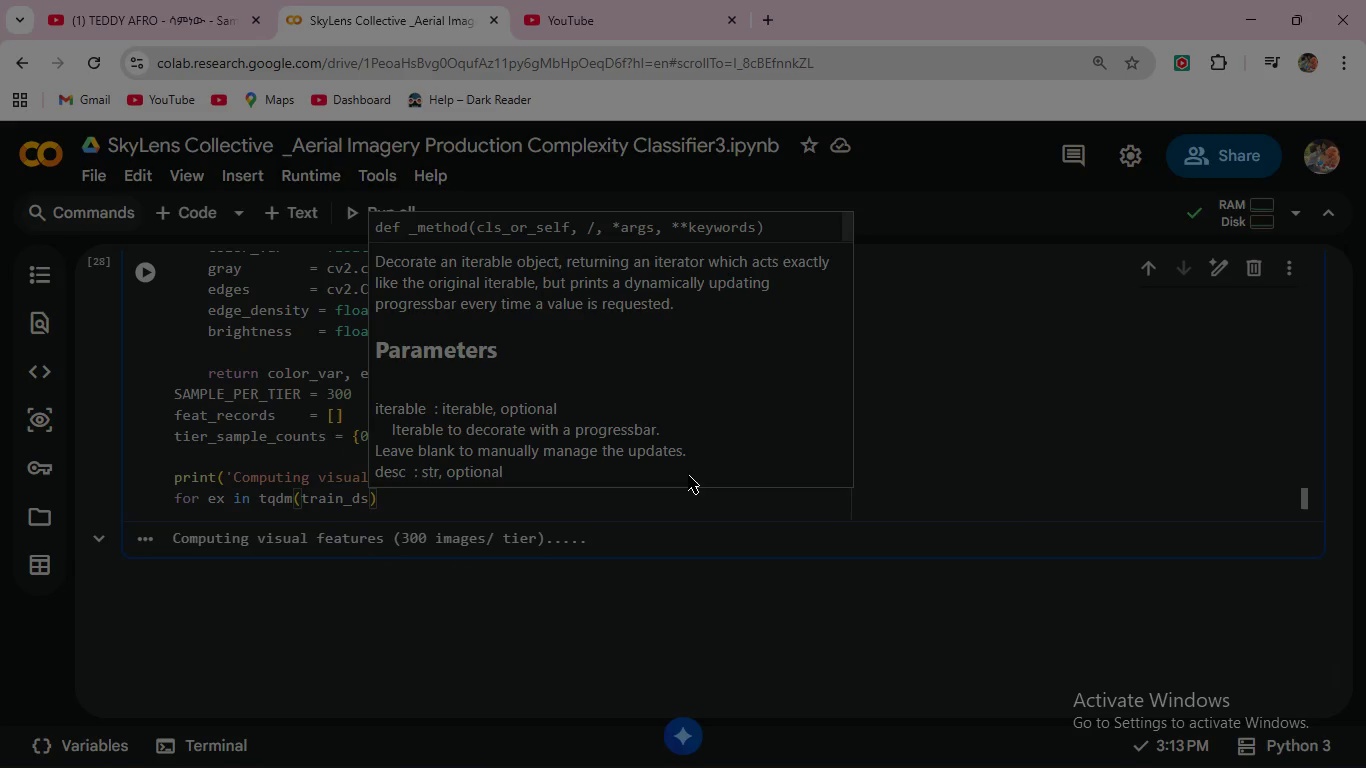 
key(ArrowRight)
 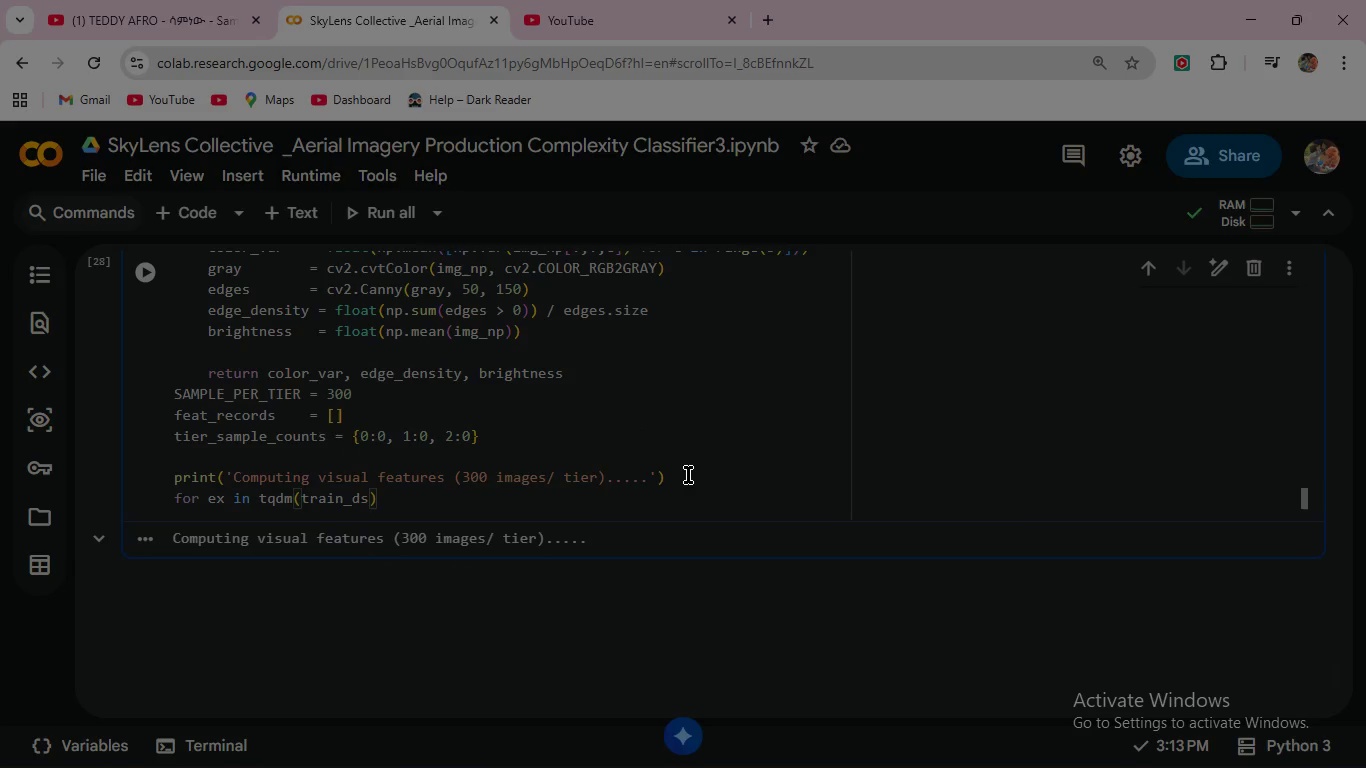 
key(Shift+Semicolon)
 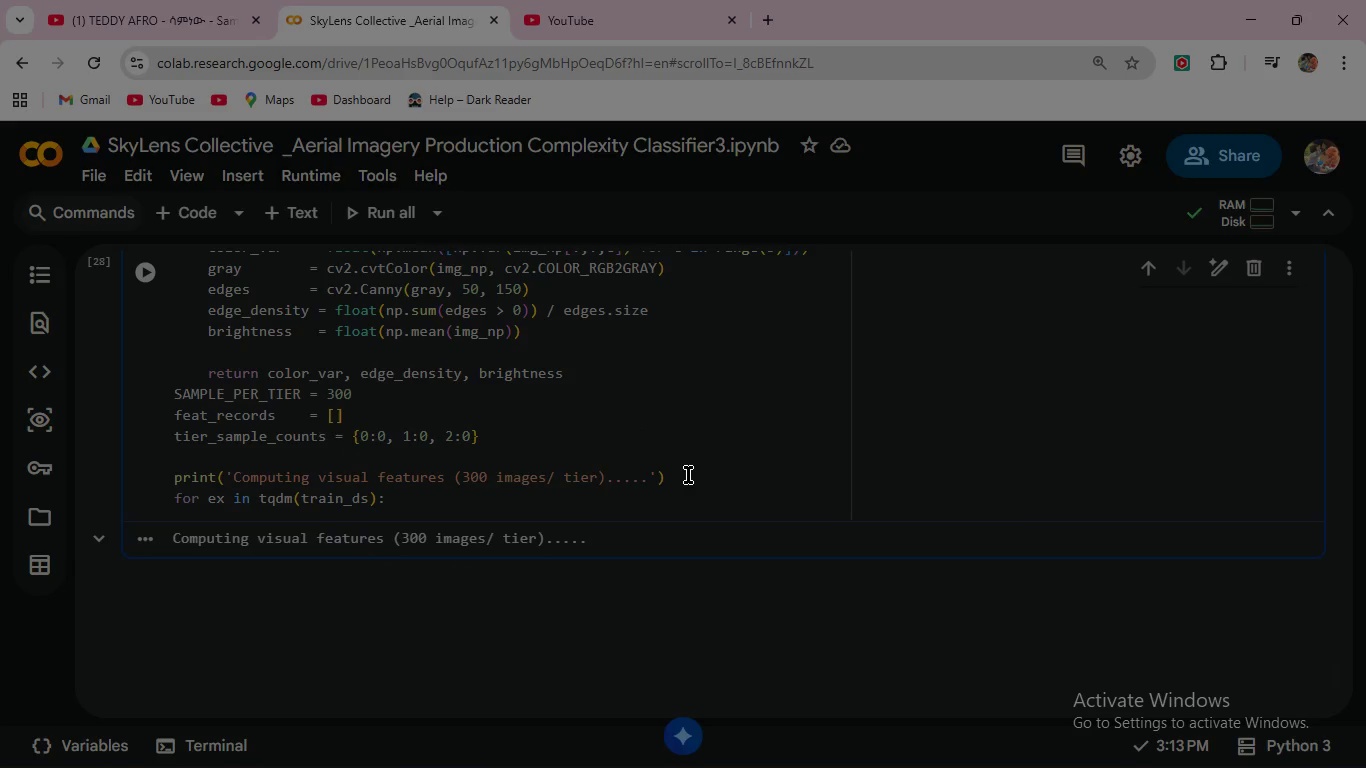 
key(Enter)
 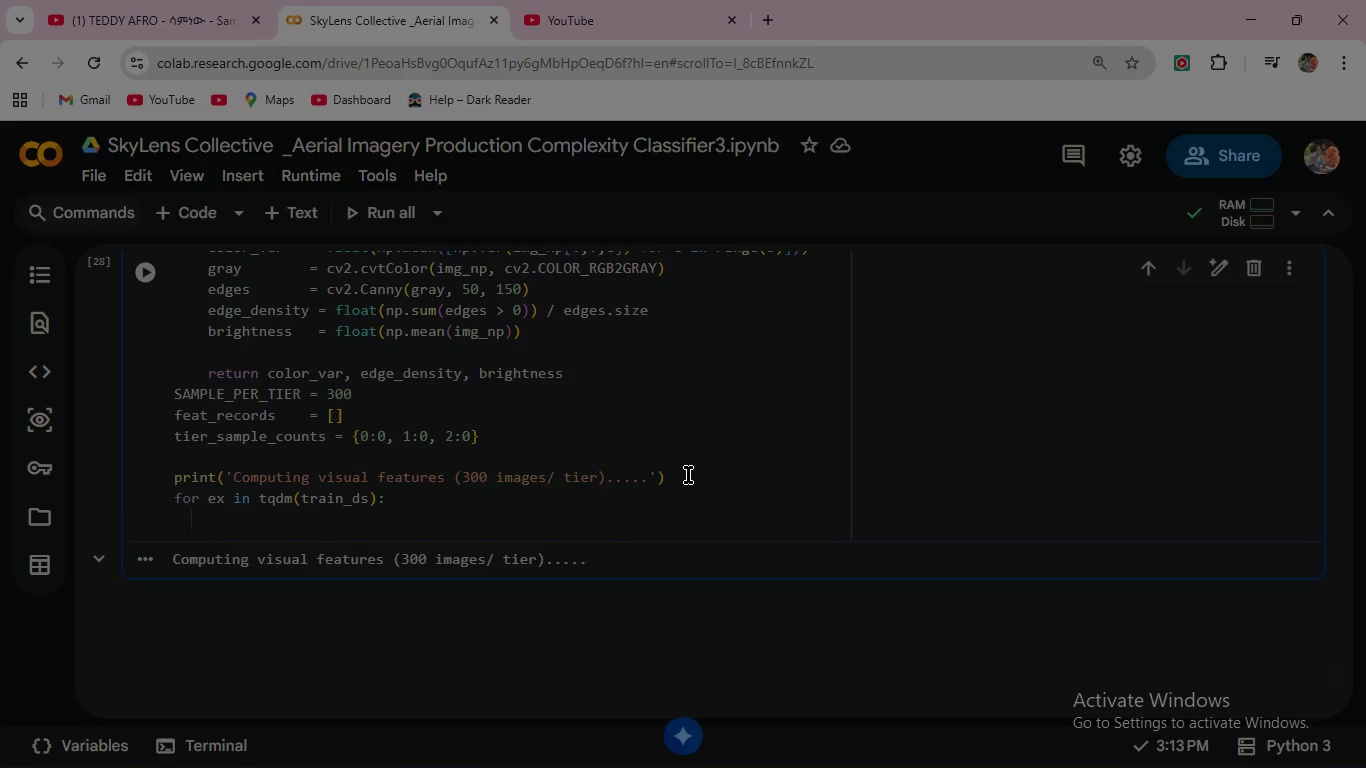 
key(Space)
 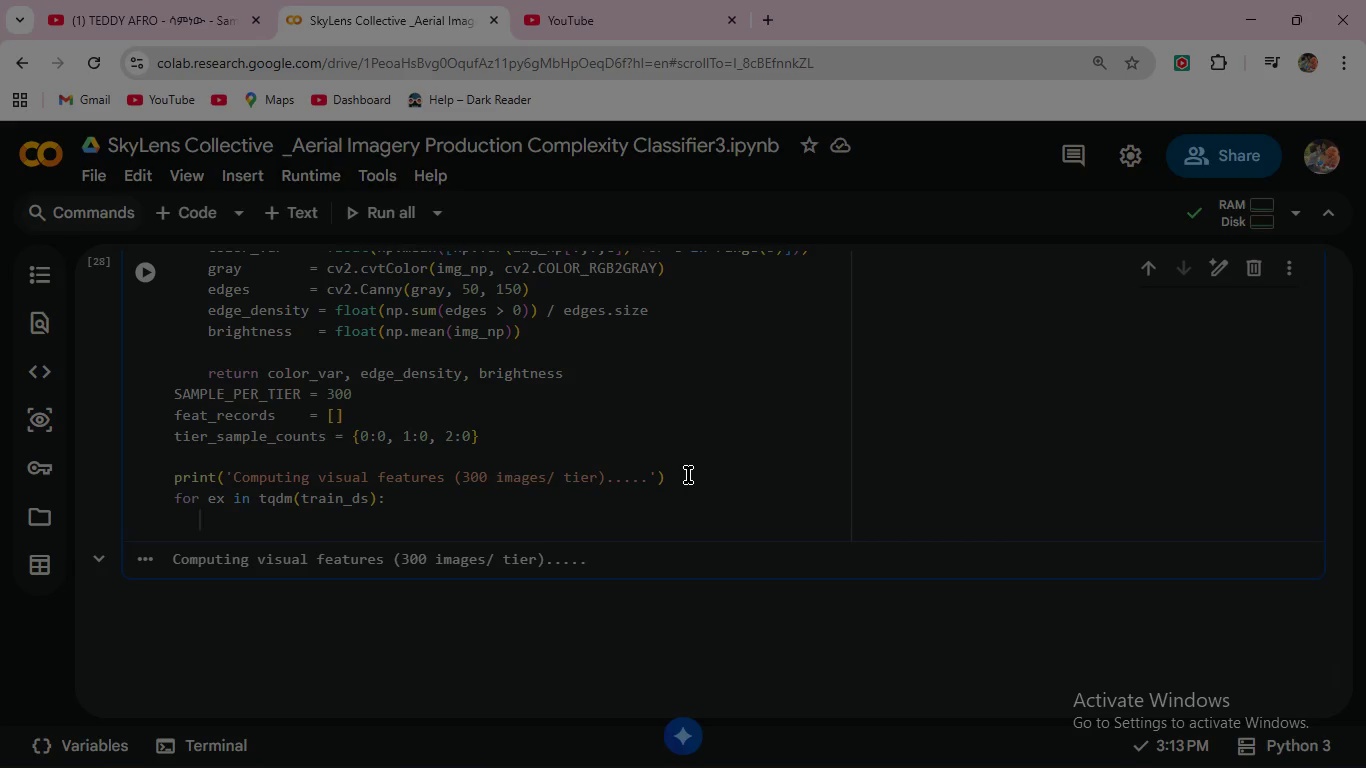 
key(Space)
 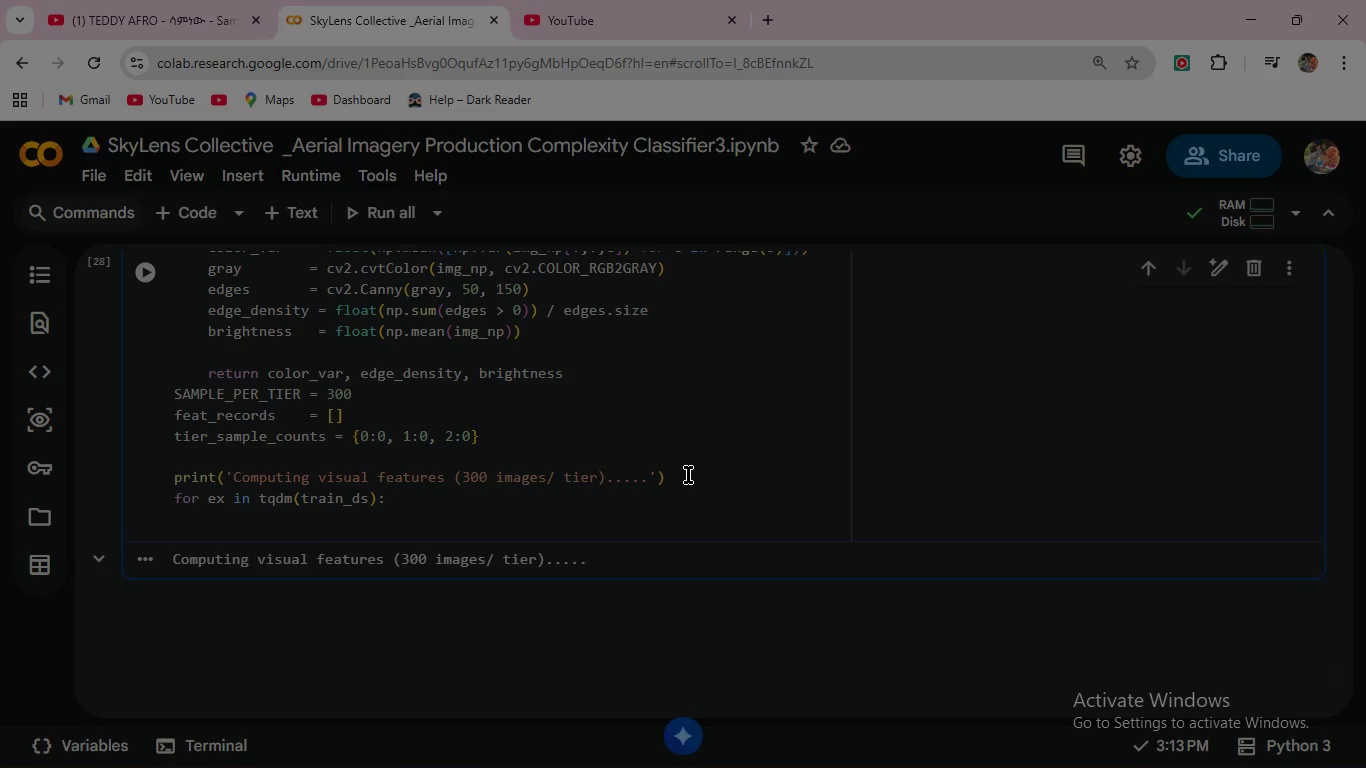 
key(T)
 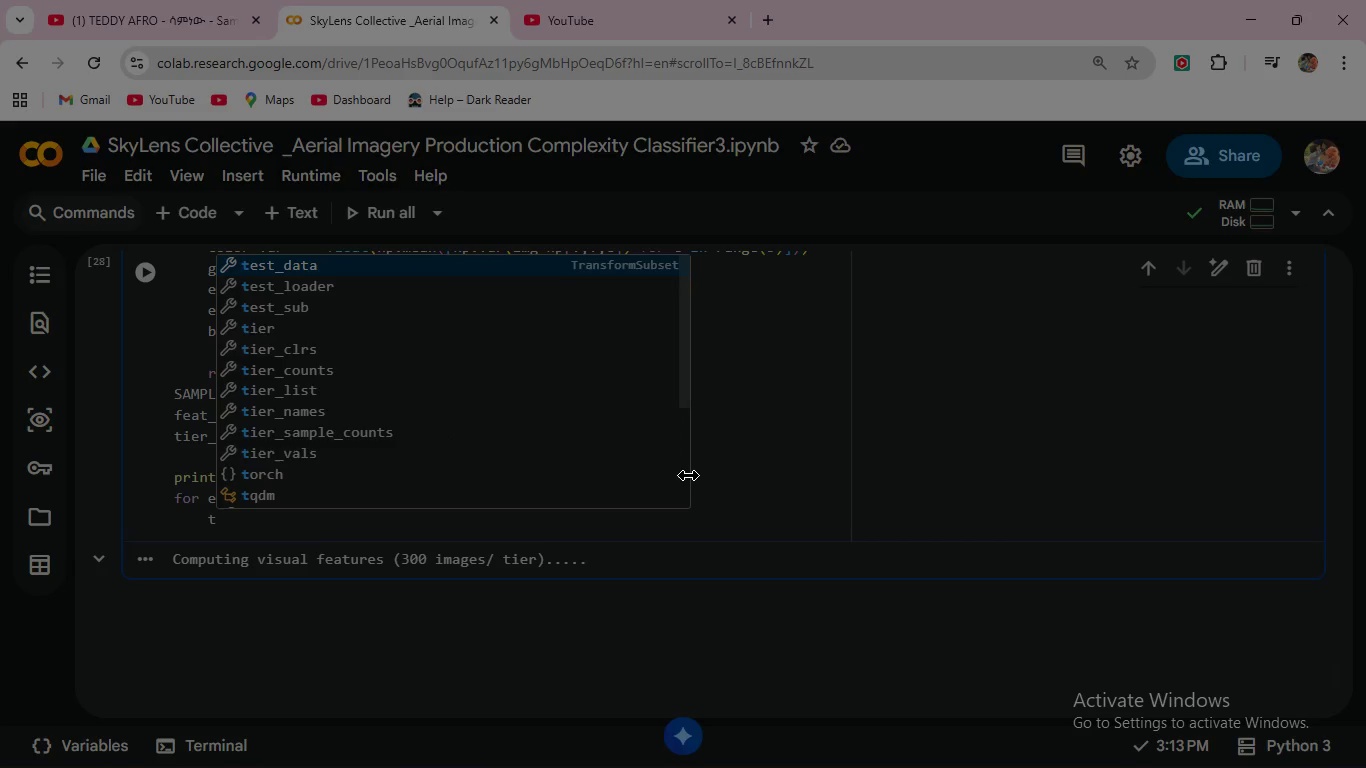 
key(Space)
 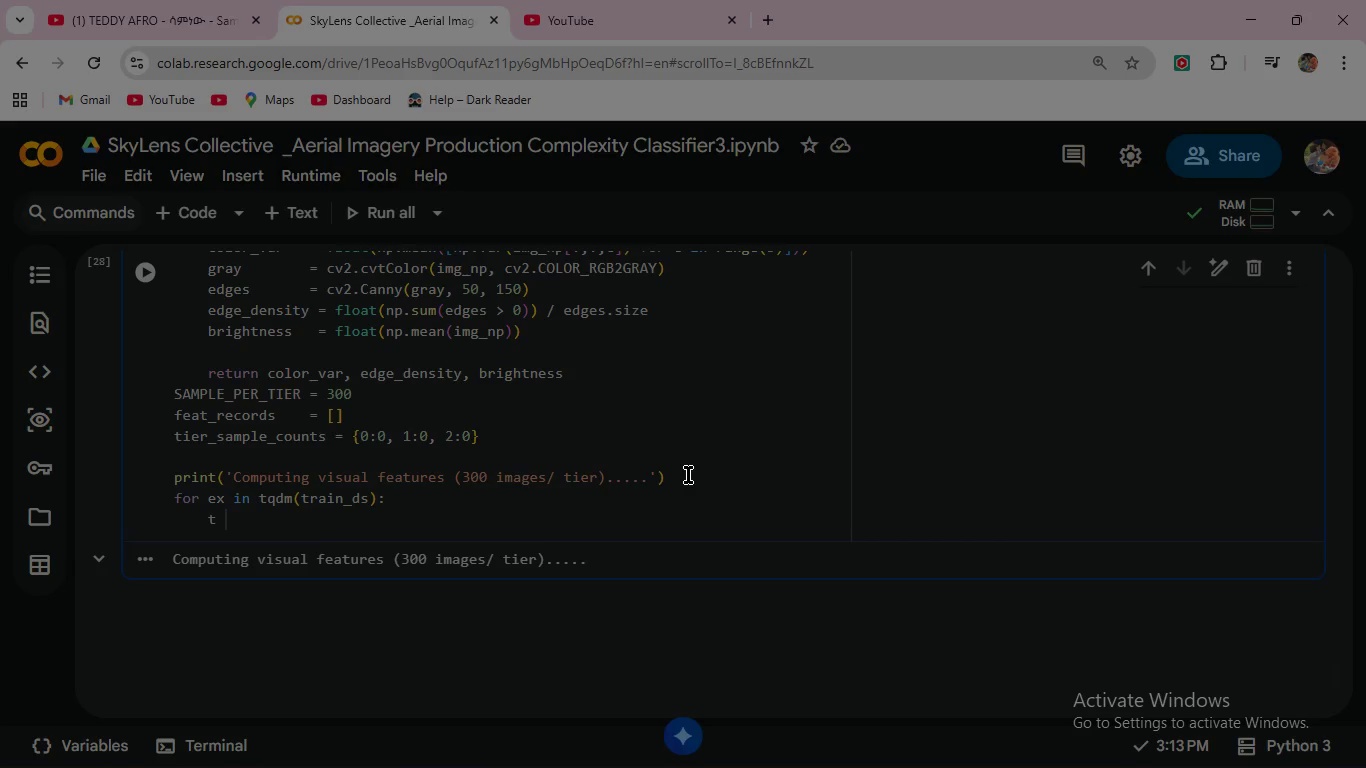 
key(Equal)
 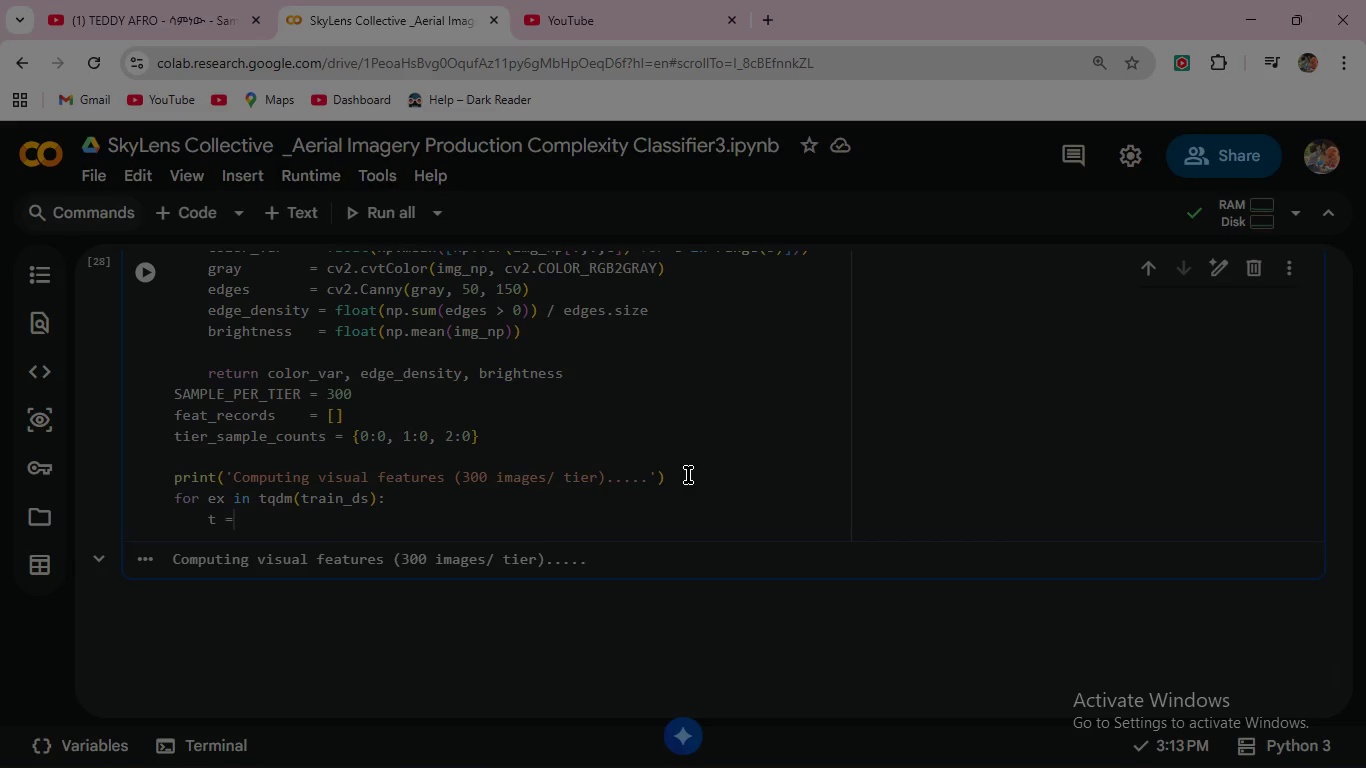 
key(Space)
 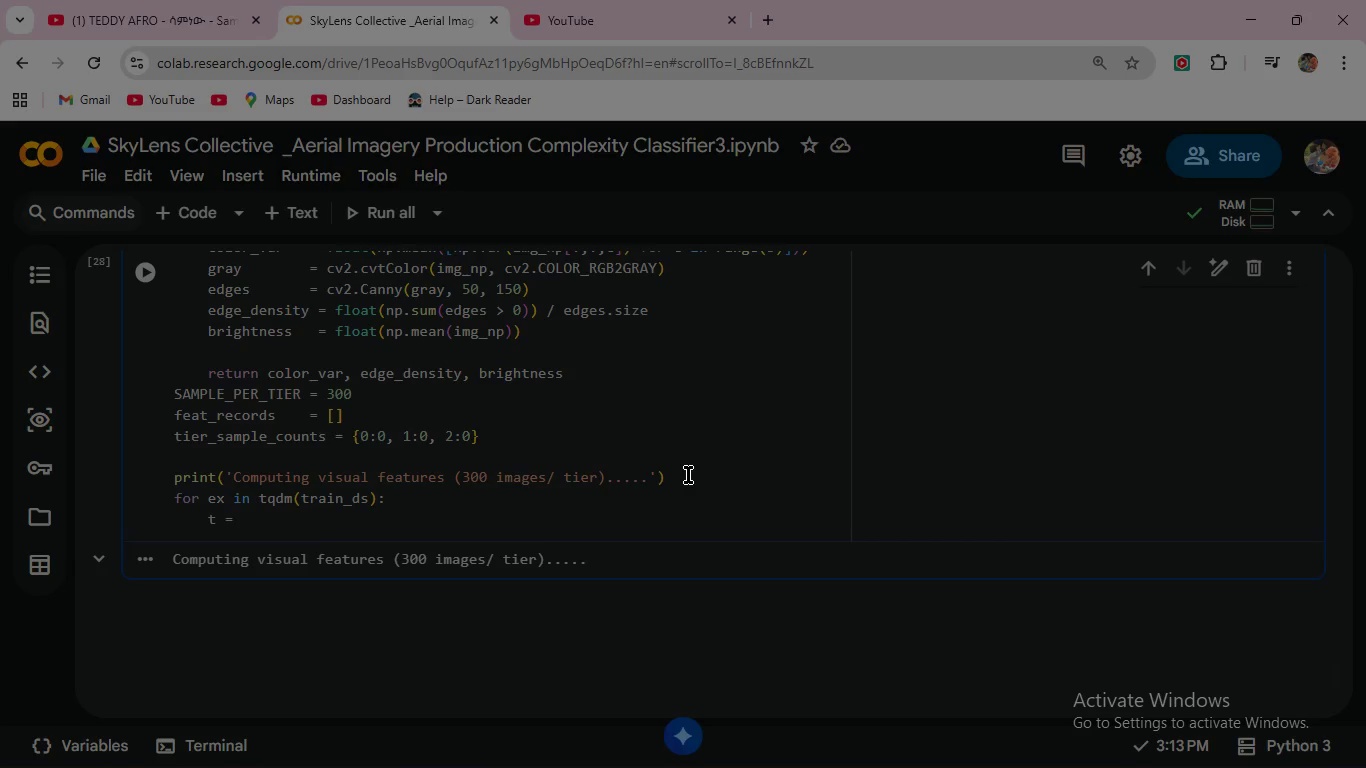 
key(Shift+L)
 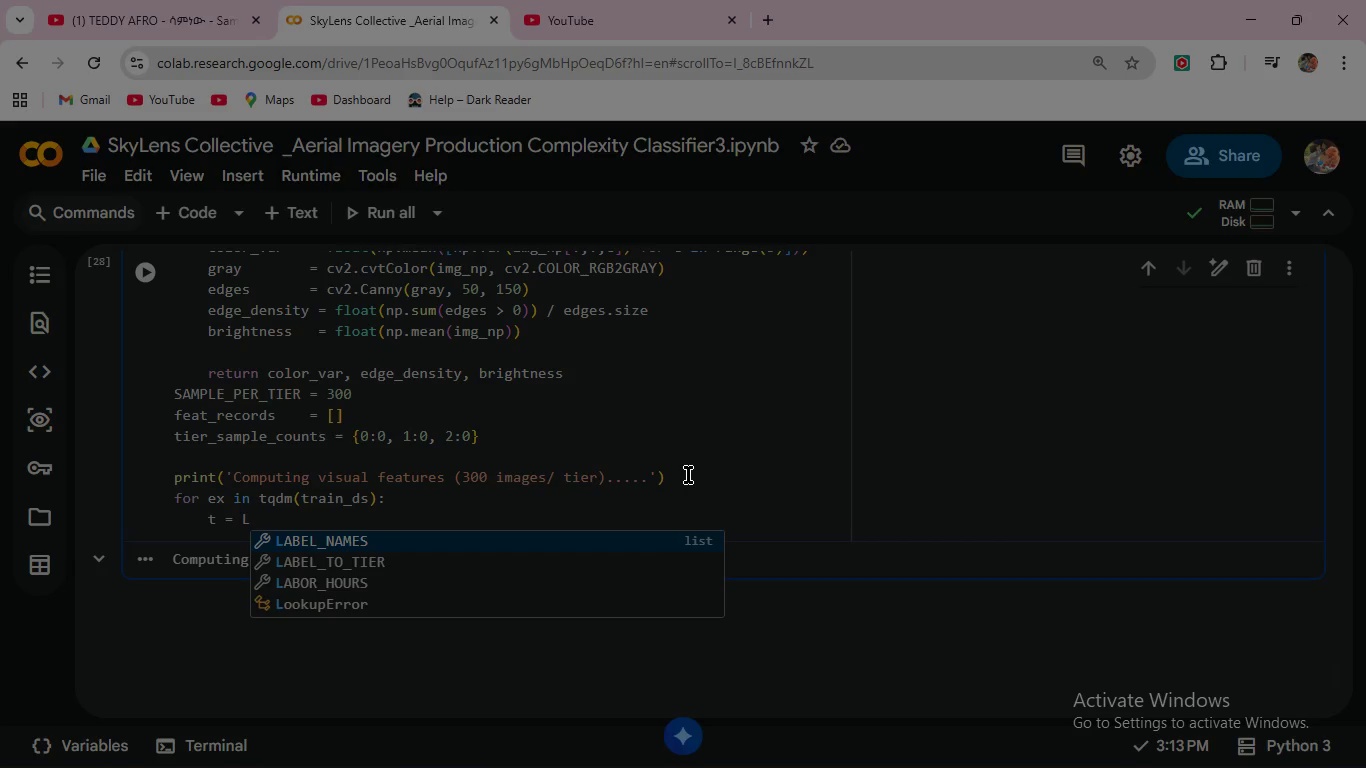 
key(ArrowDown)
 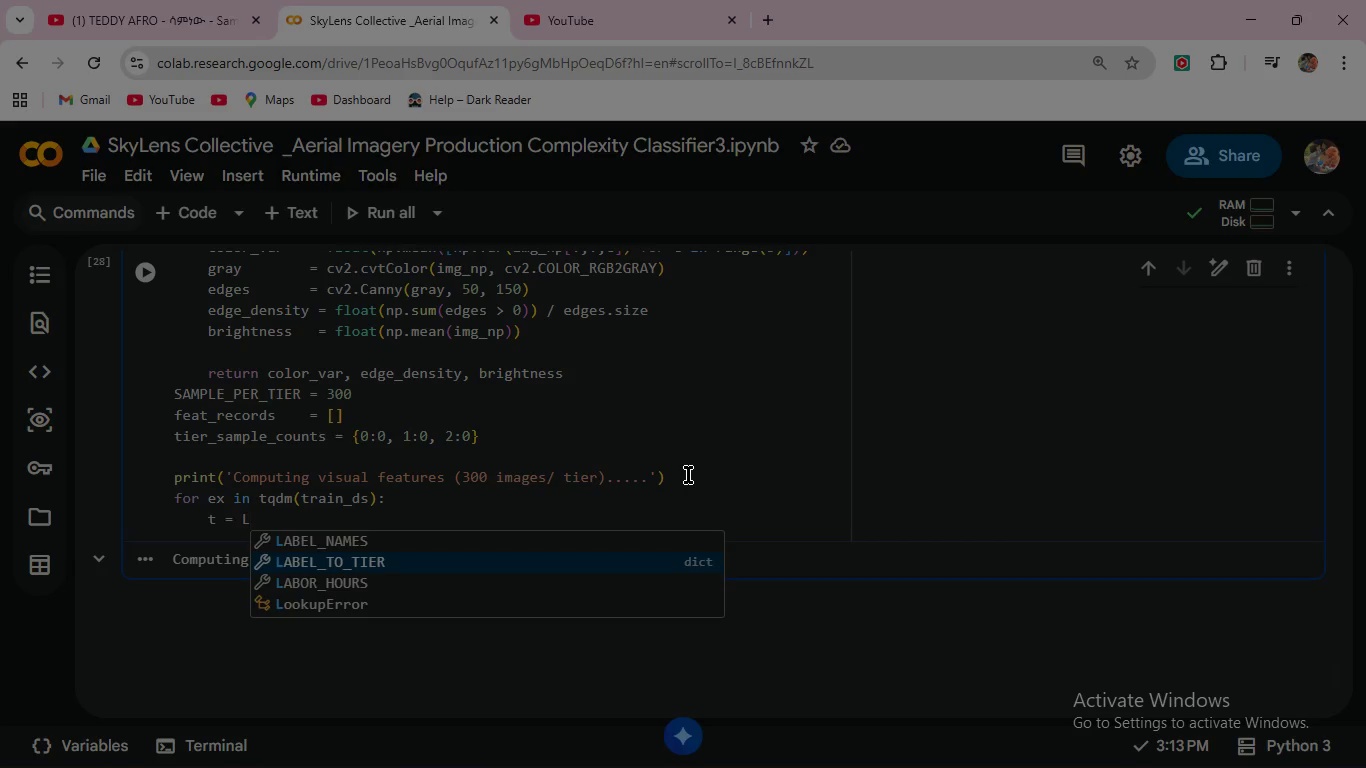 
key(Enter)
 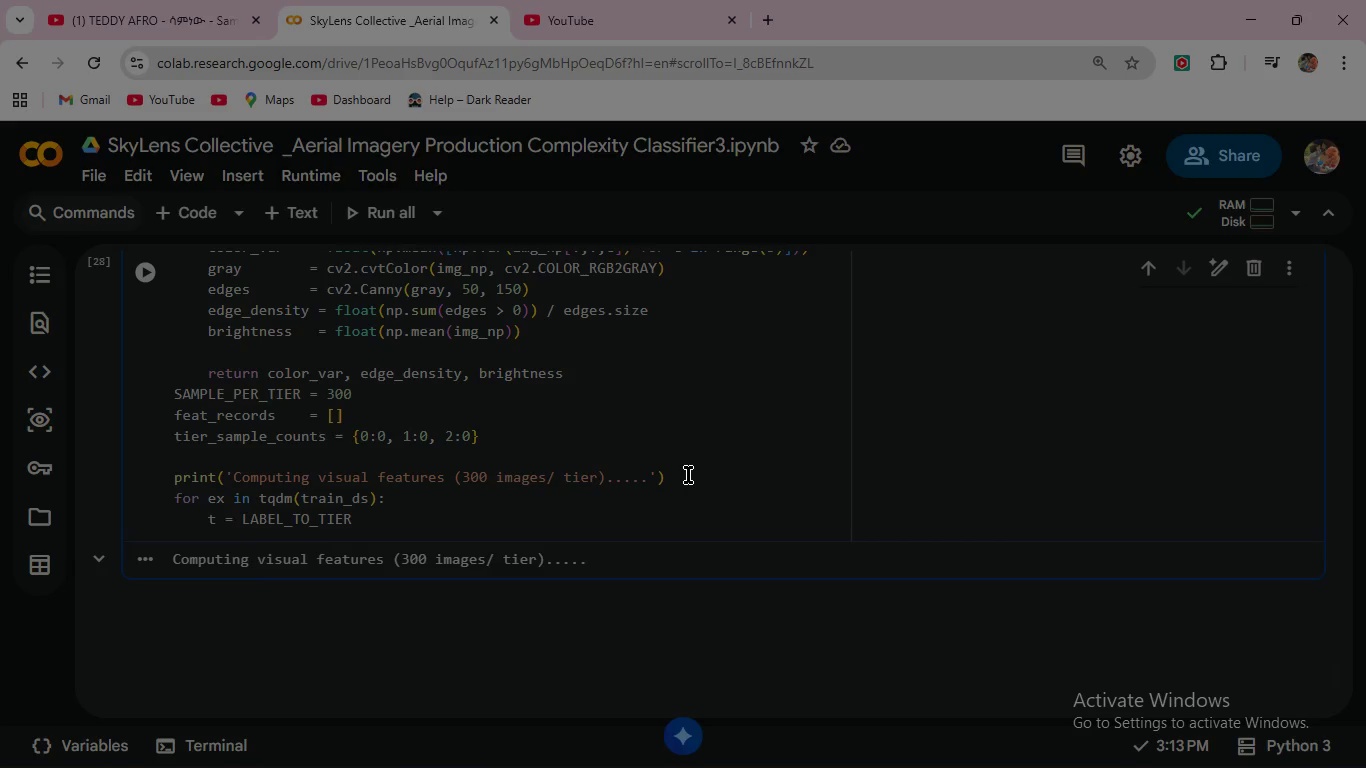 
type([ex[')
 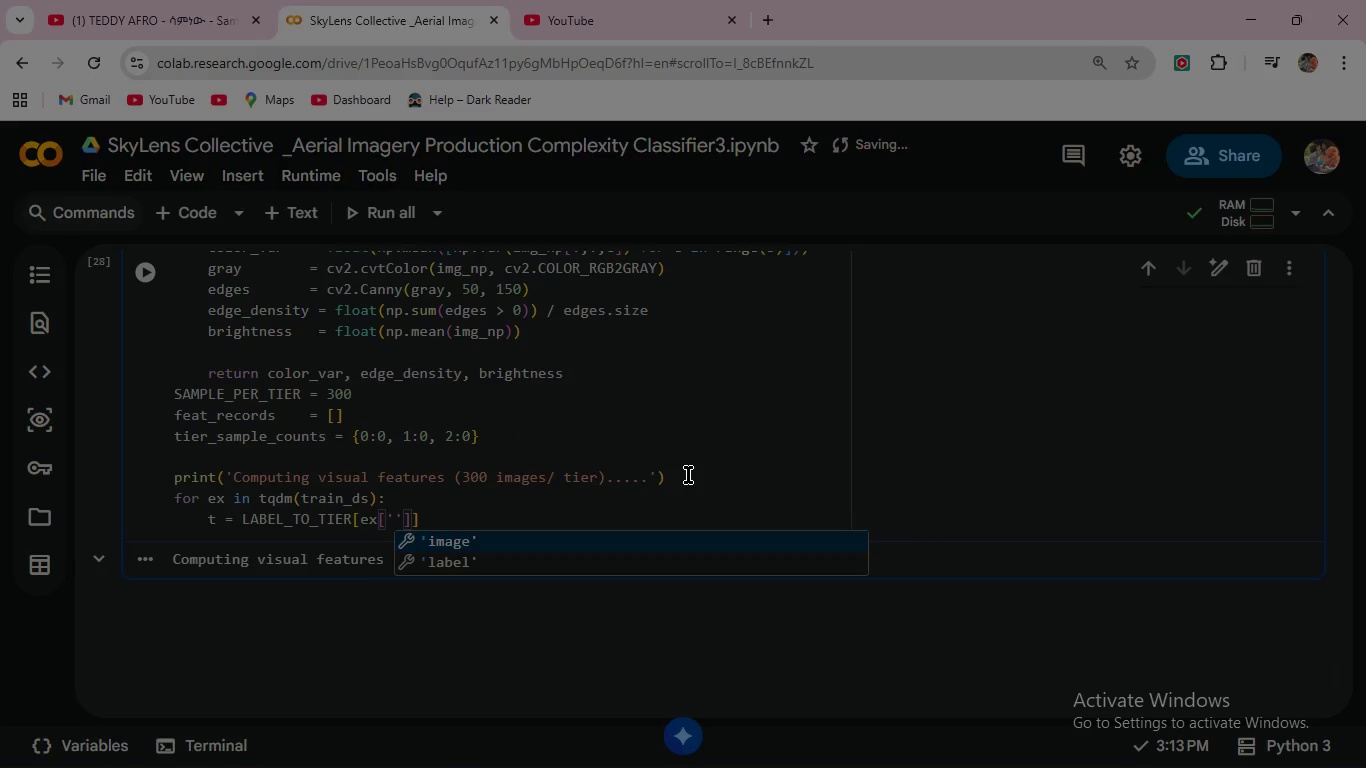 
key(ArrowDown)
 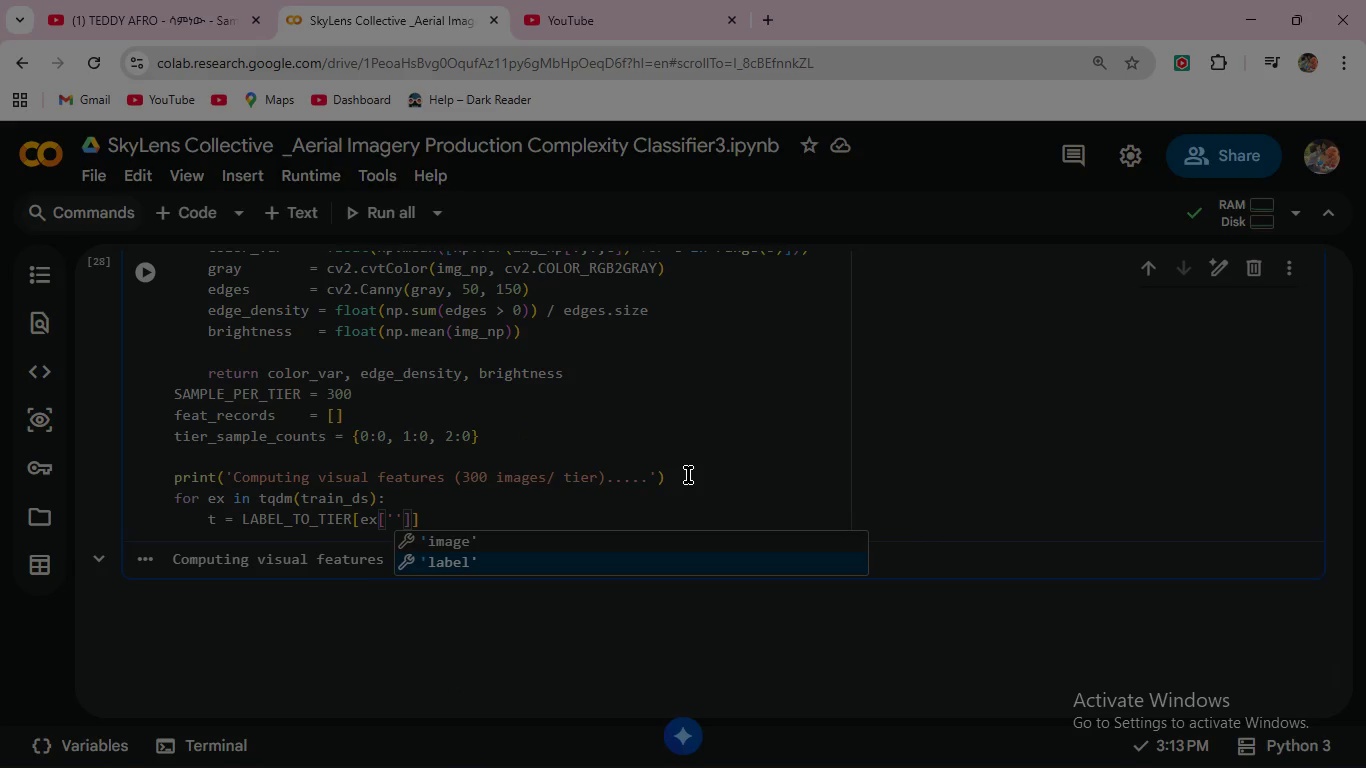 
key(Enter)
 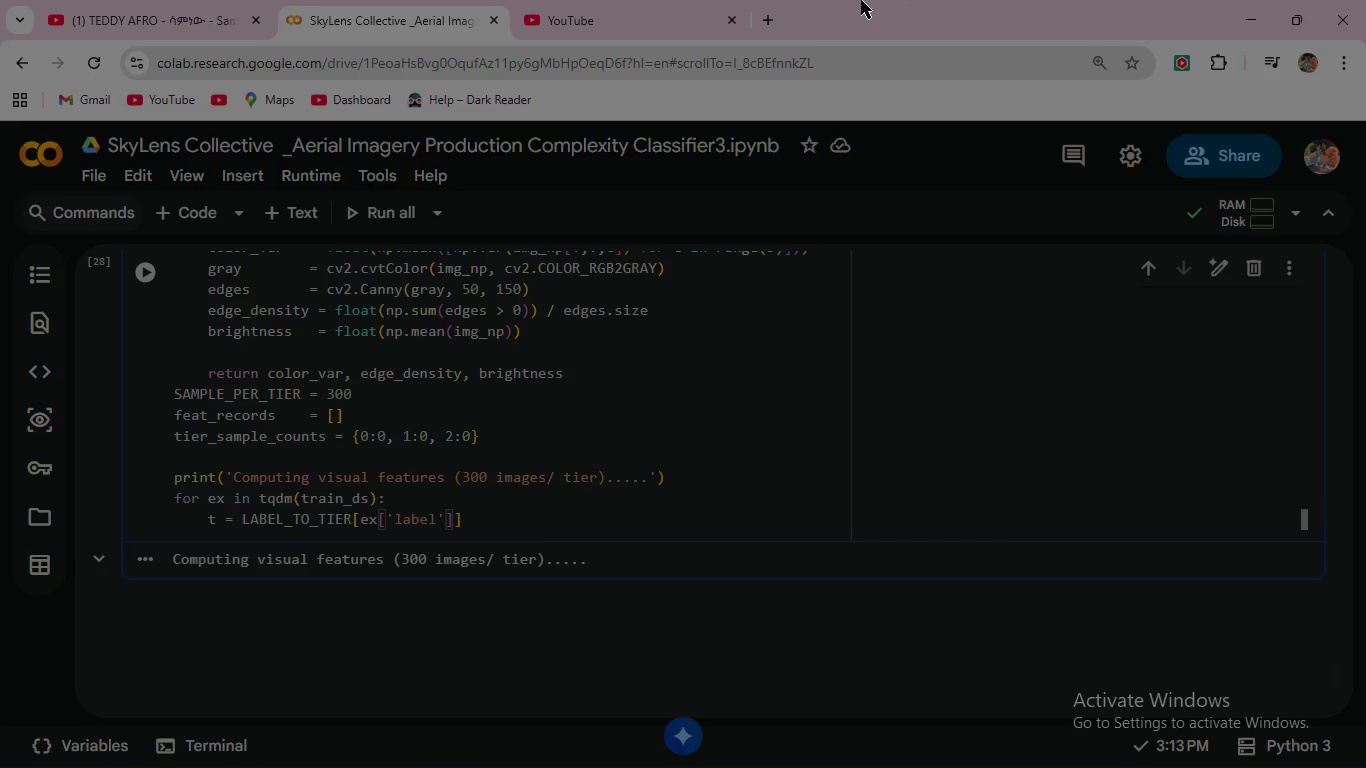 
wait(6.89)
 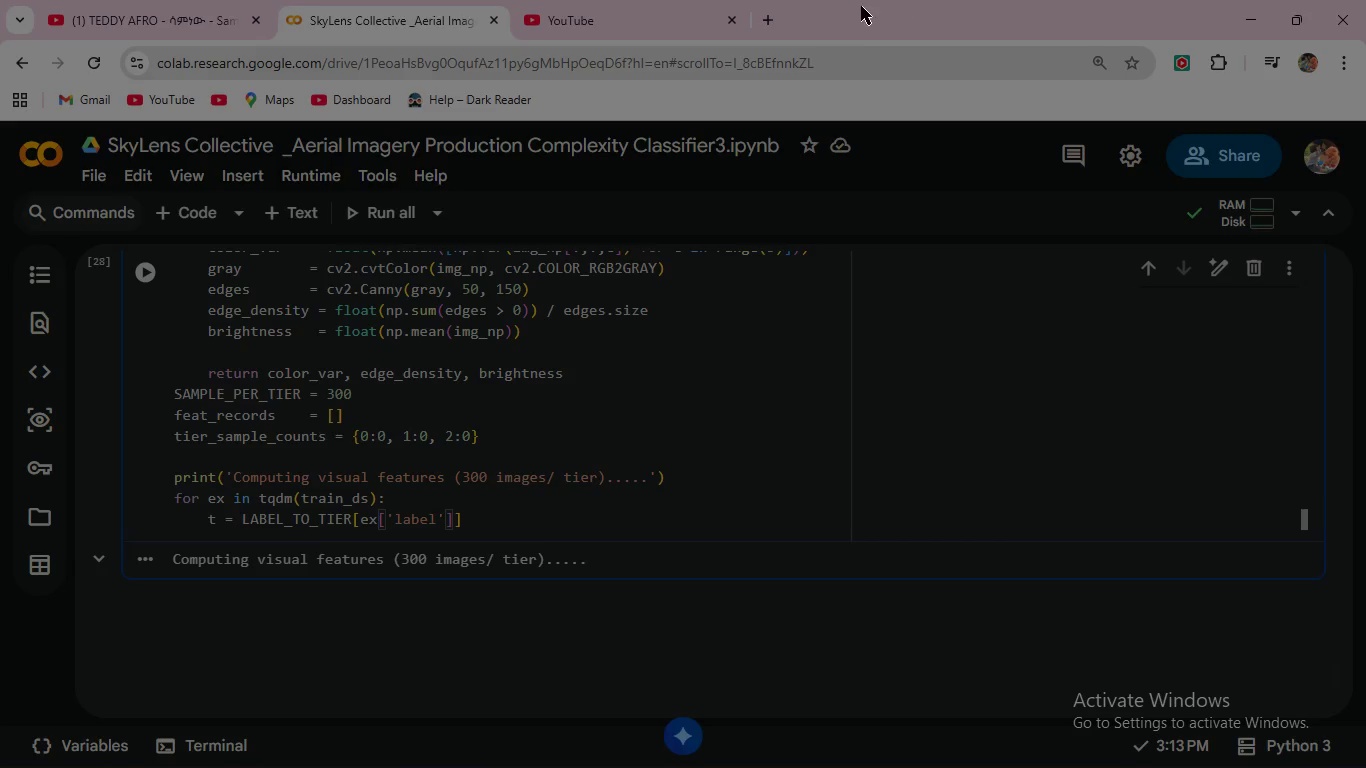 
left_click([479, 512])
 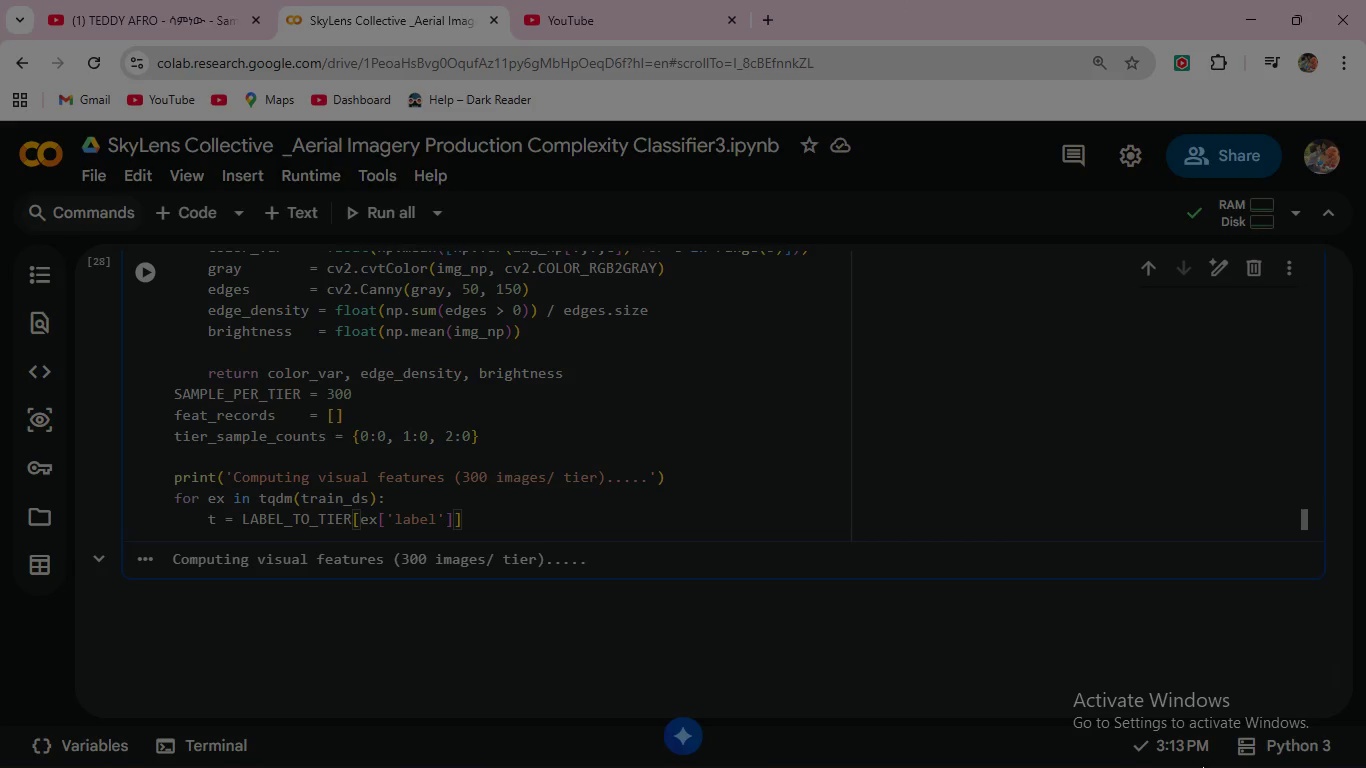 
key(Enter)
 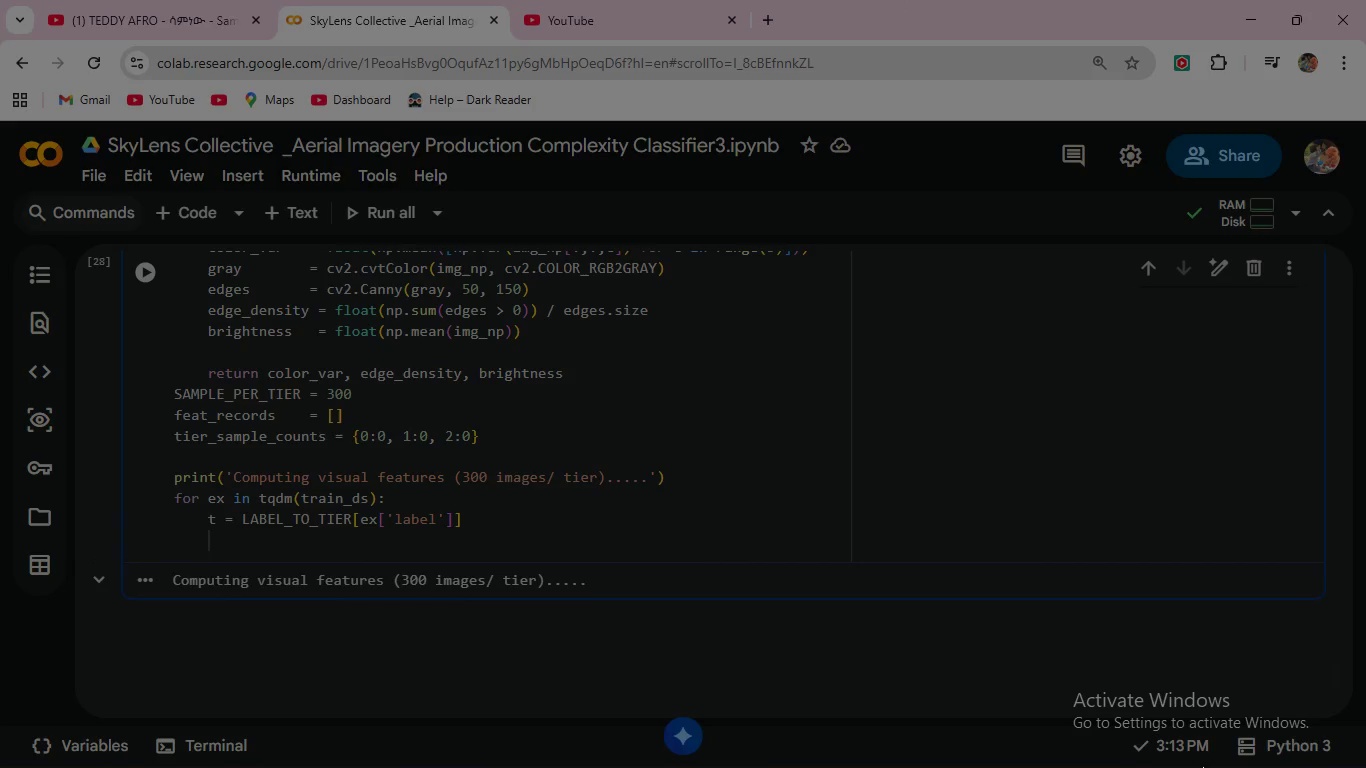 
type(if tier_sample)
 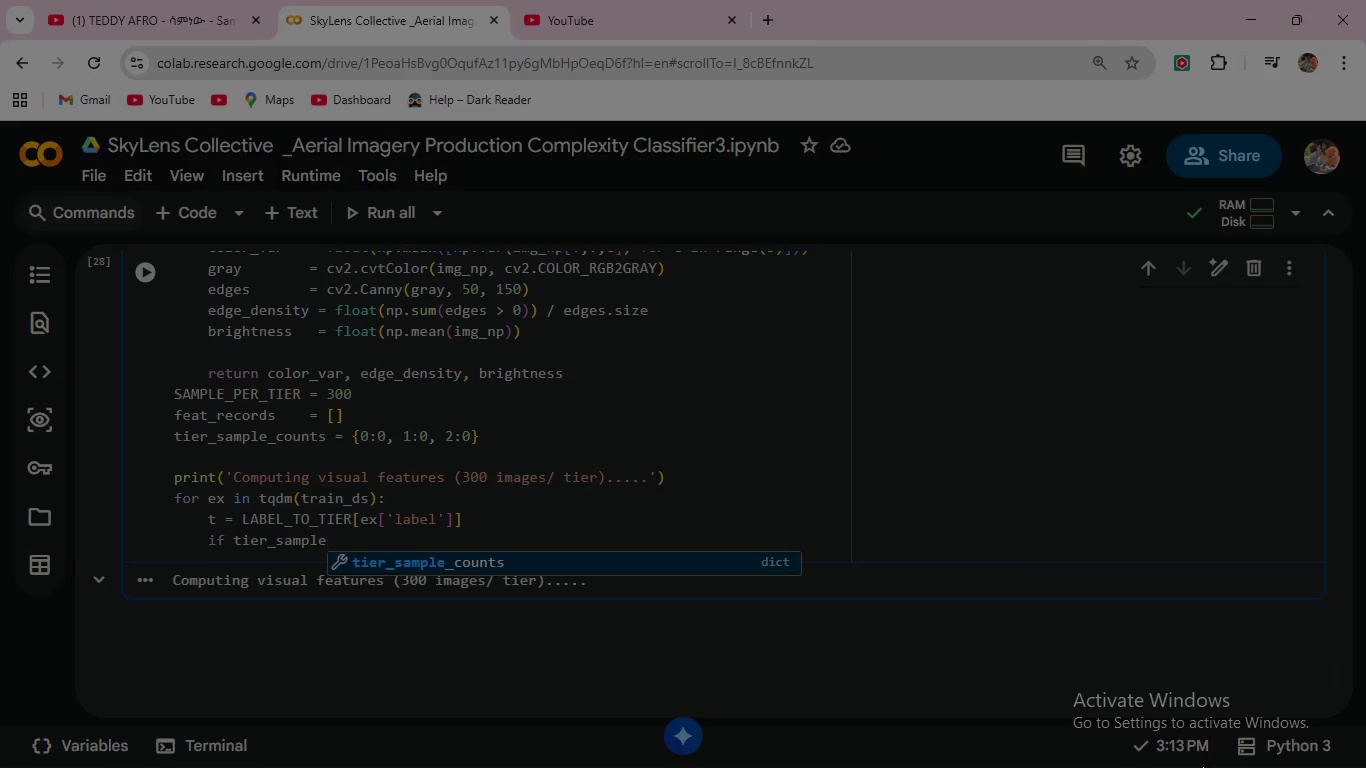 
key(Enter)
 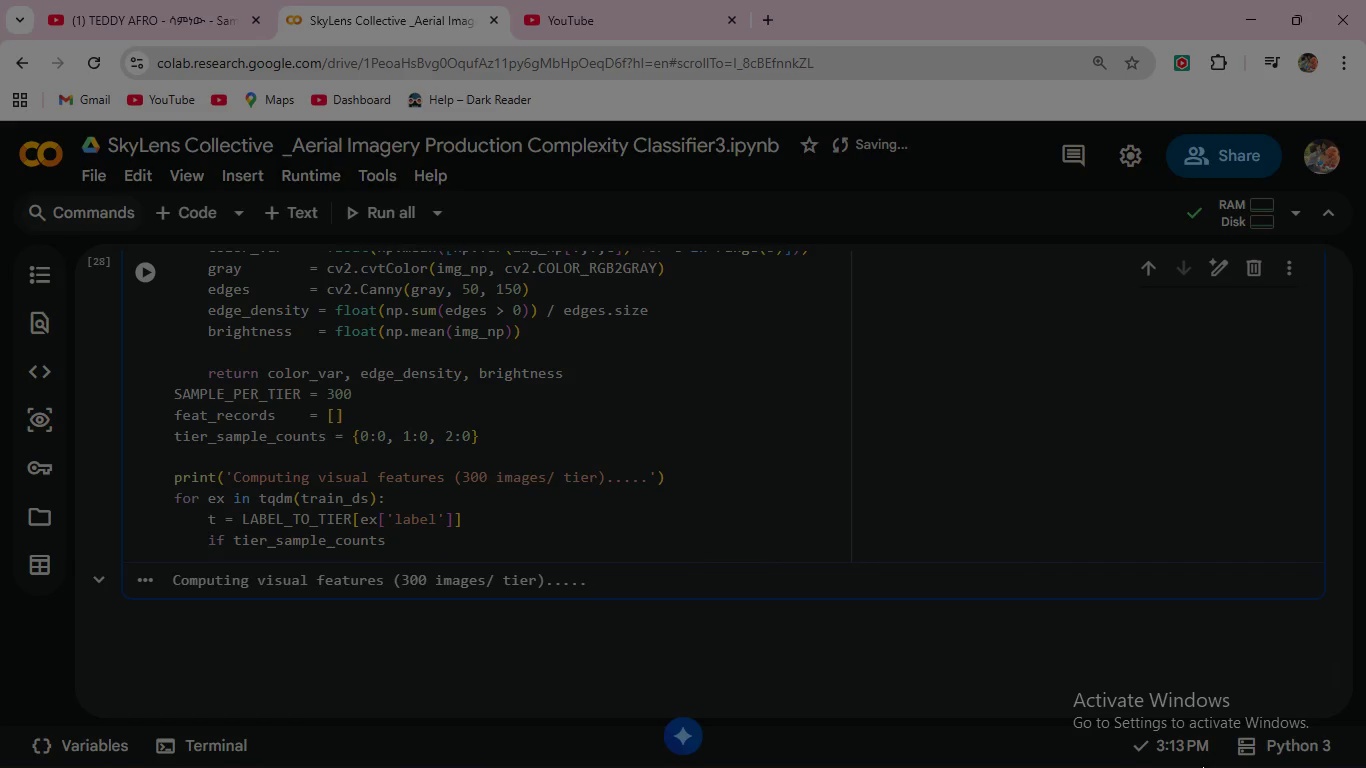 
key(BracketLeft)
 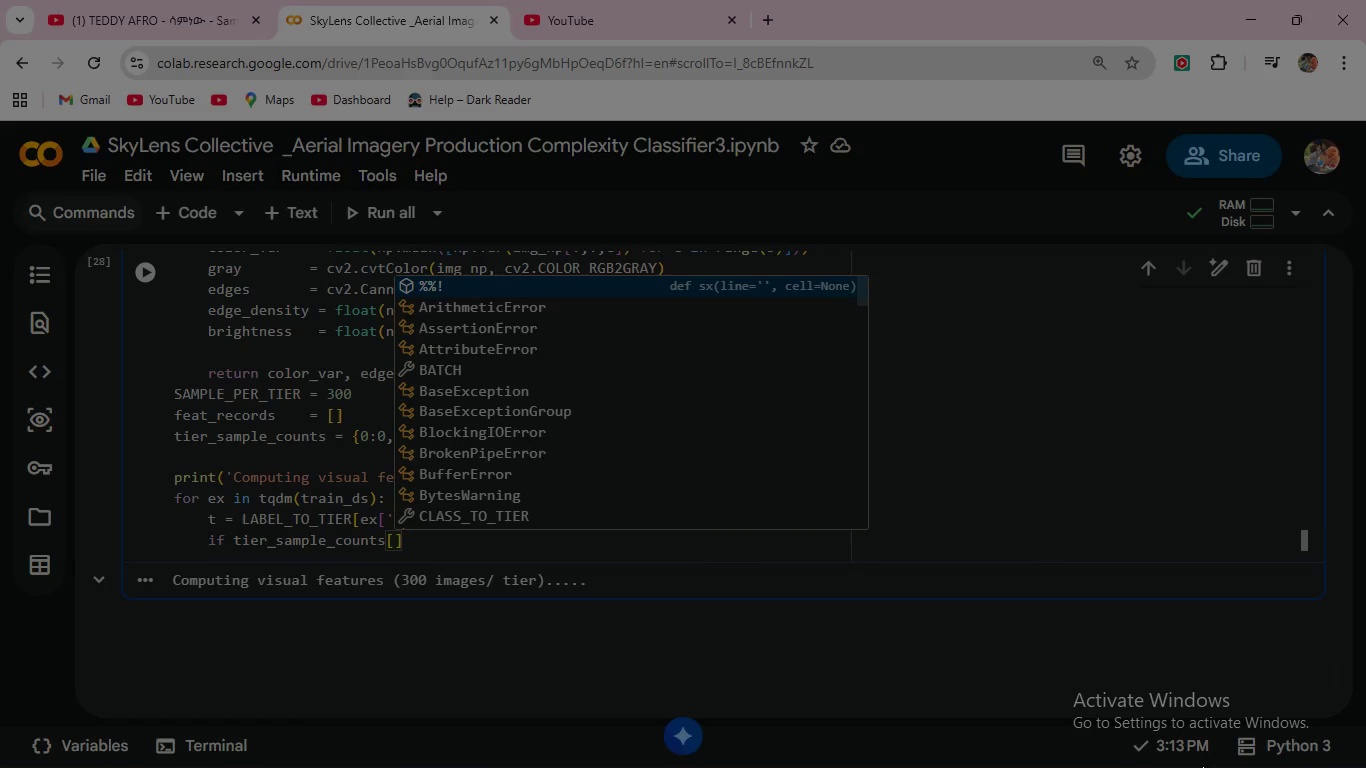 
key(T)
 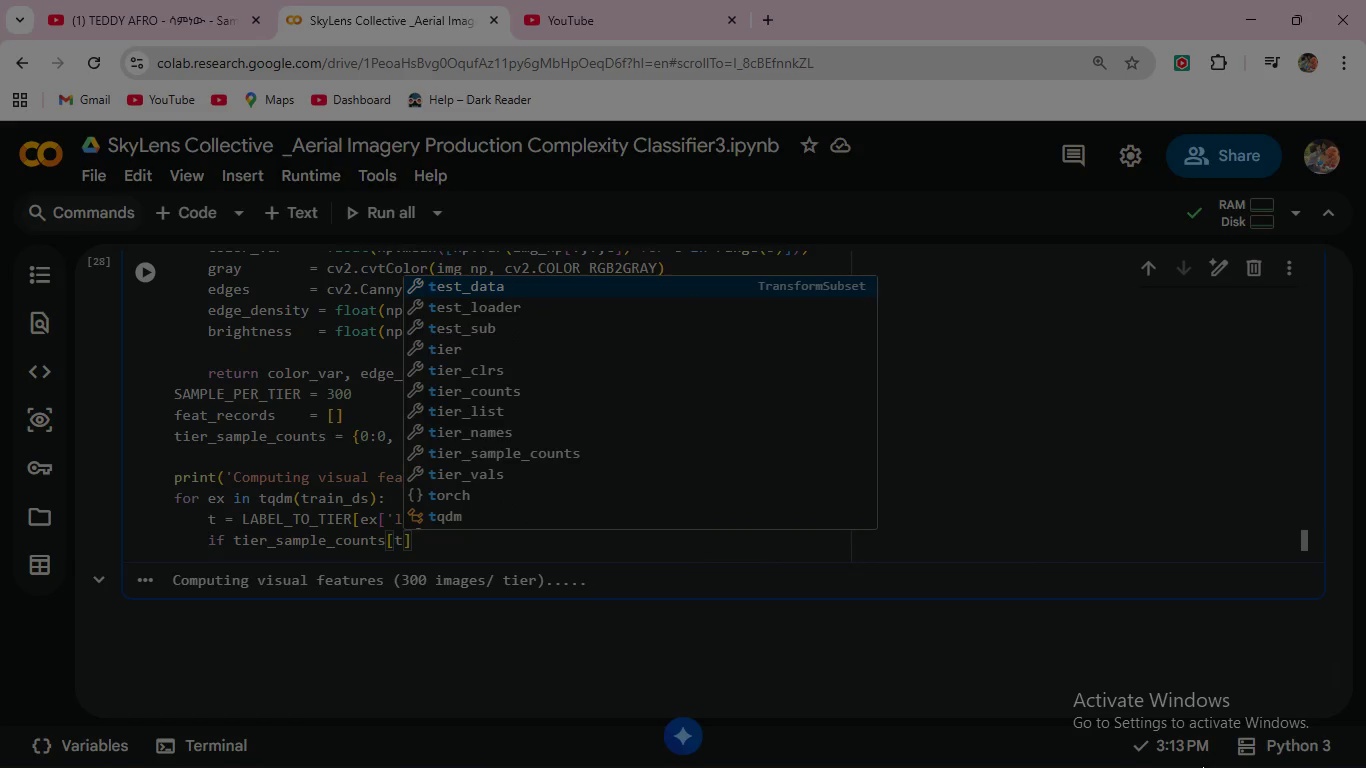 
key(ArrowRight)
 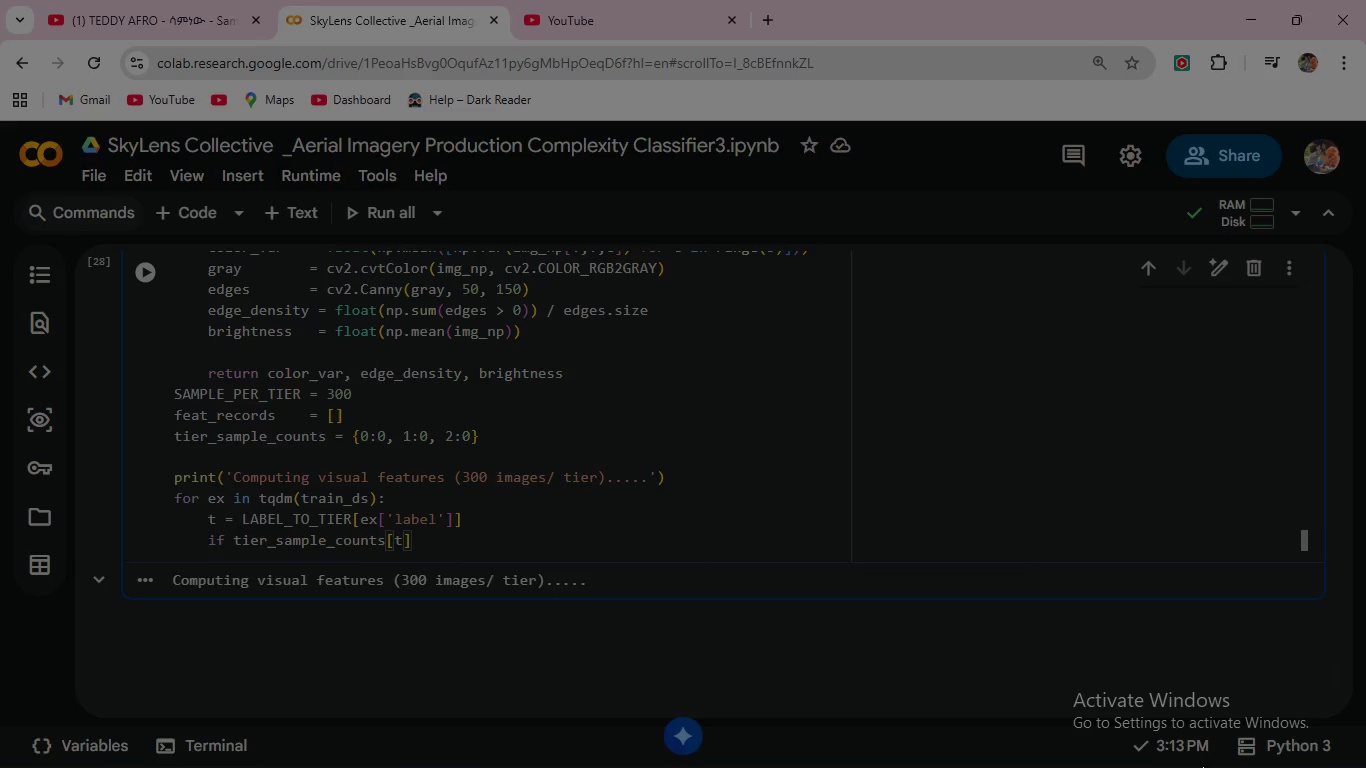 
type( >= SA)
 